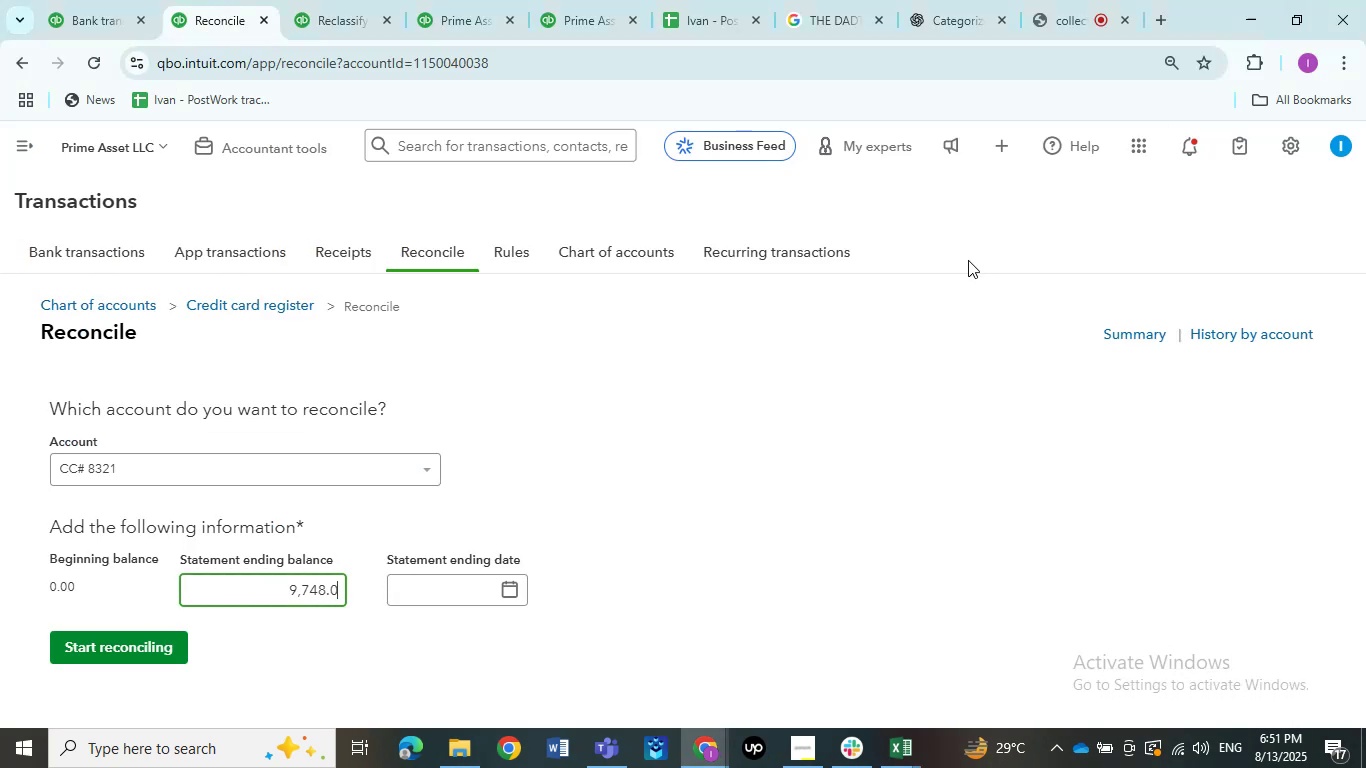 
key(Backspace)
 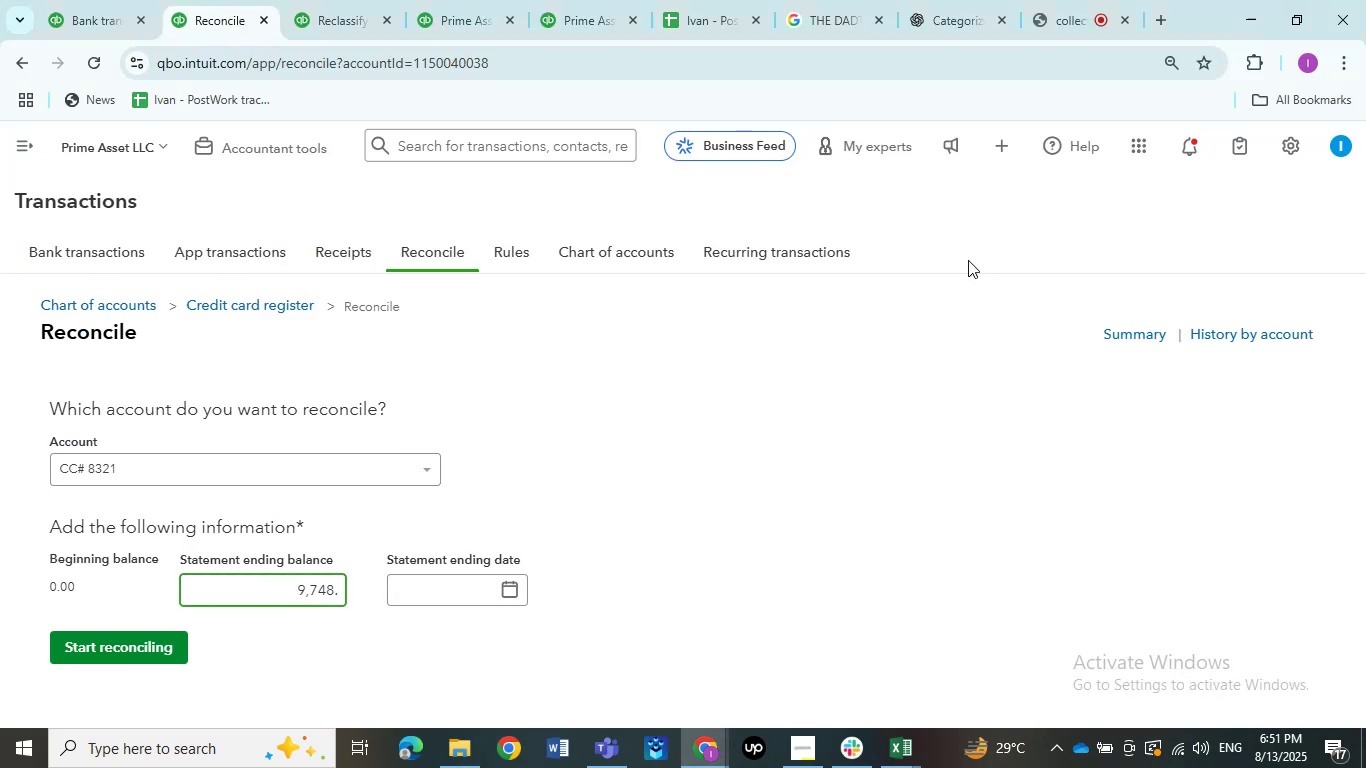 
key(Numpad8)
 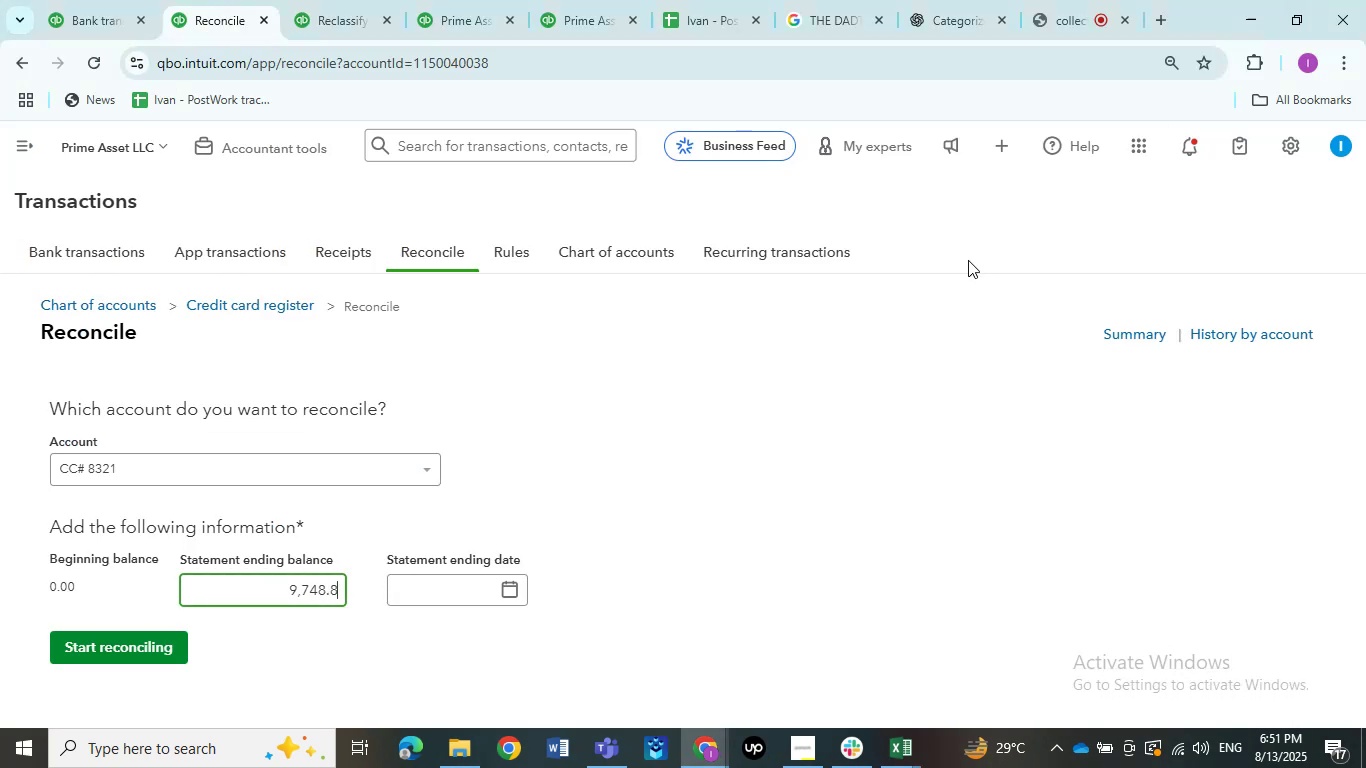 
key(Numpad9)
 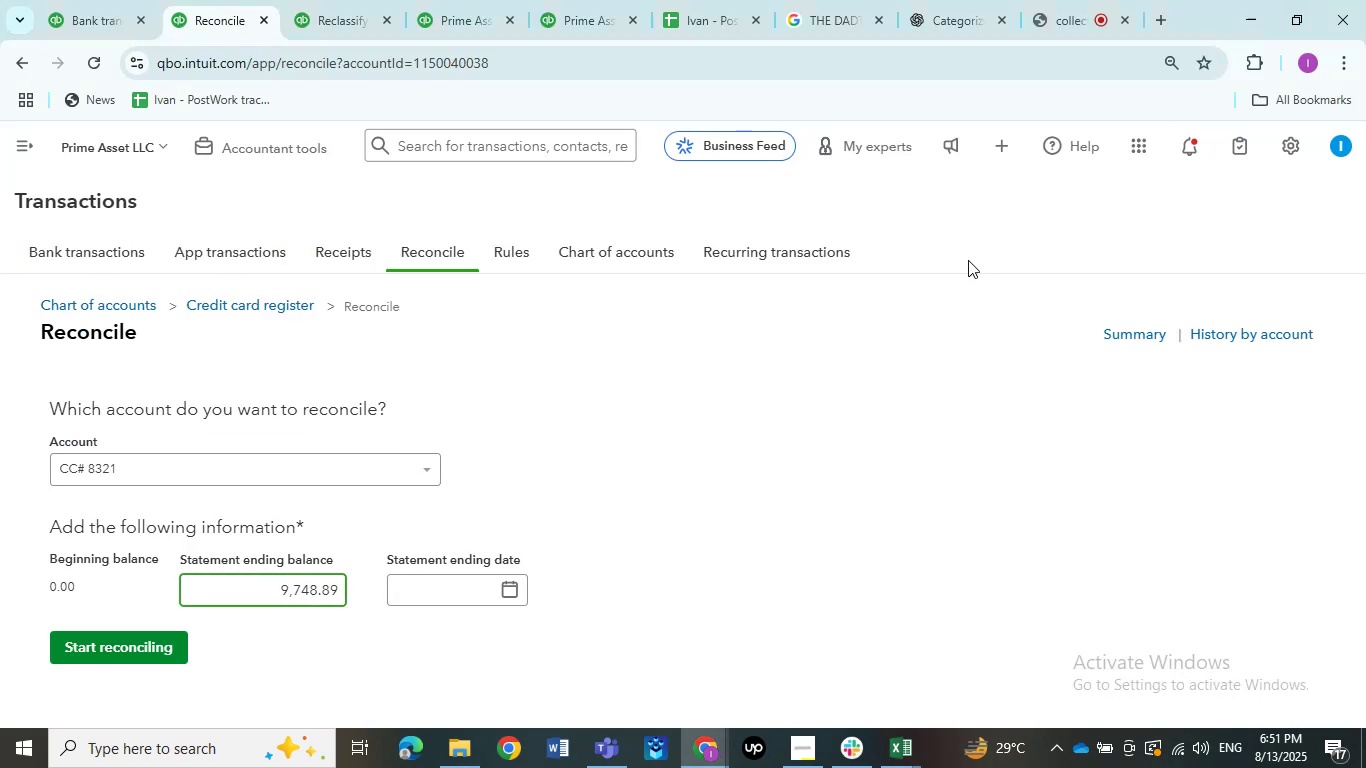 
key(Tab)
 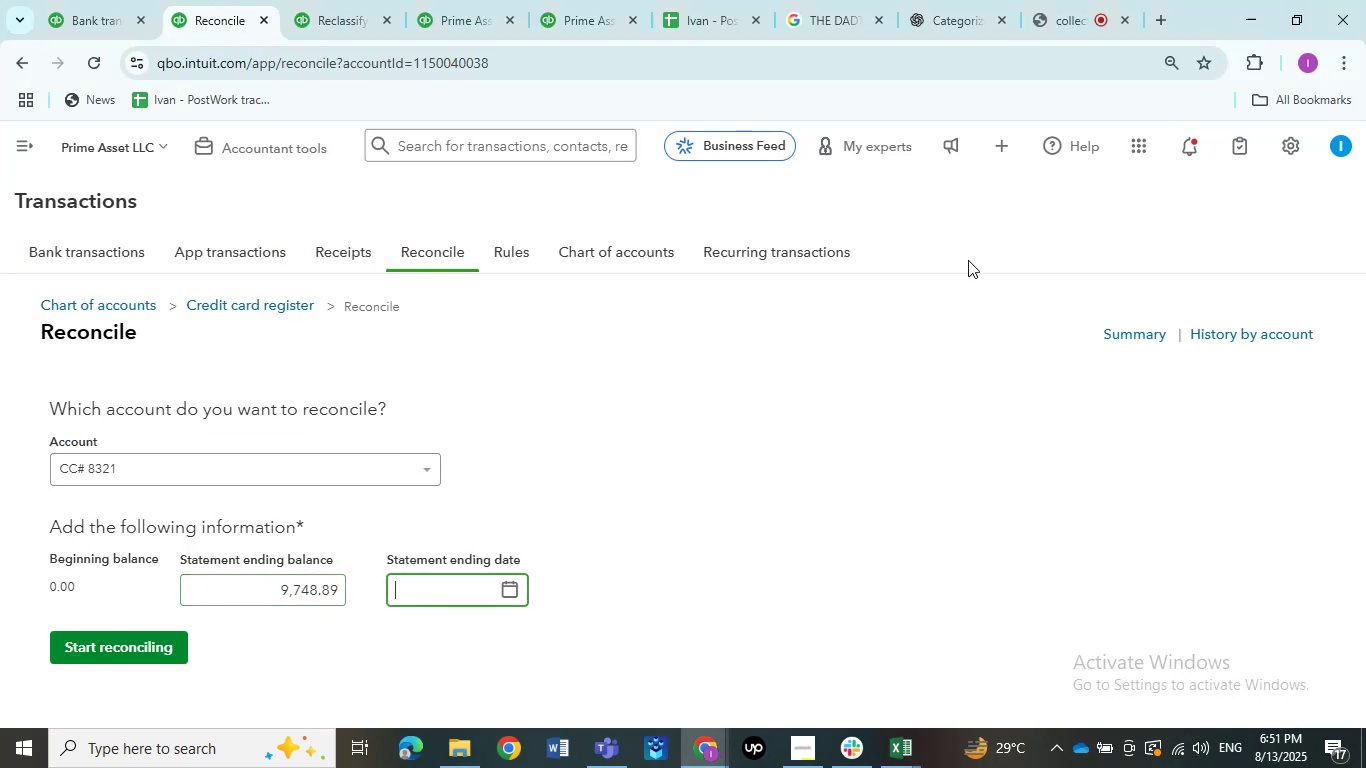 
key(Numpad1)
 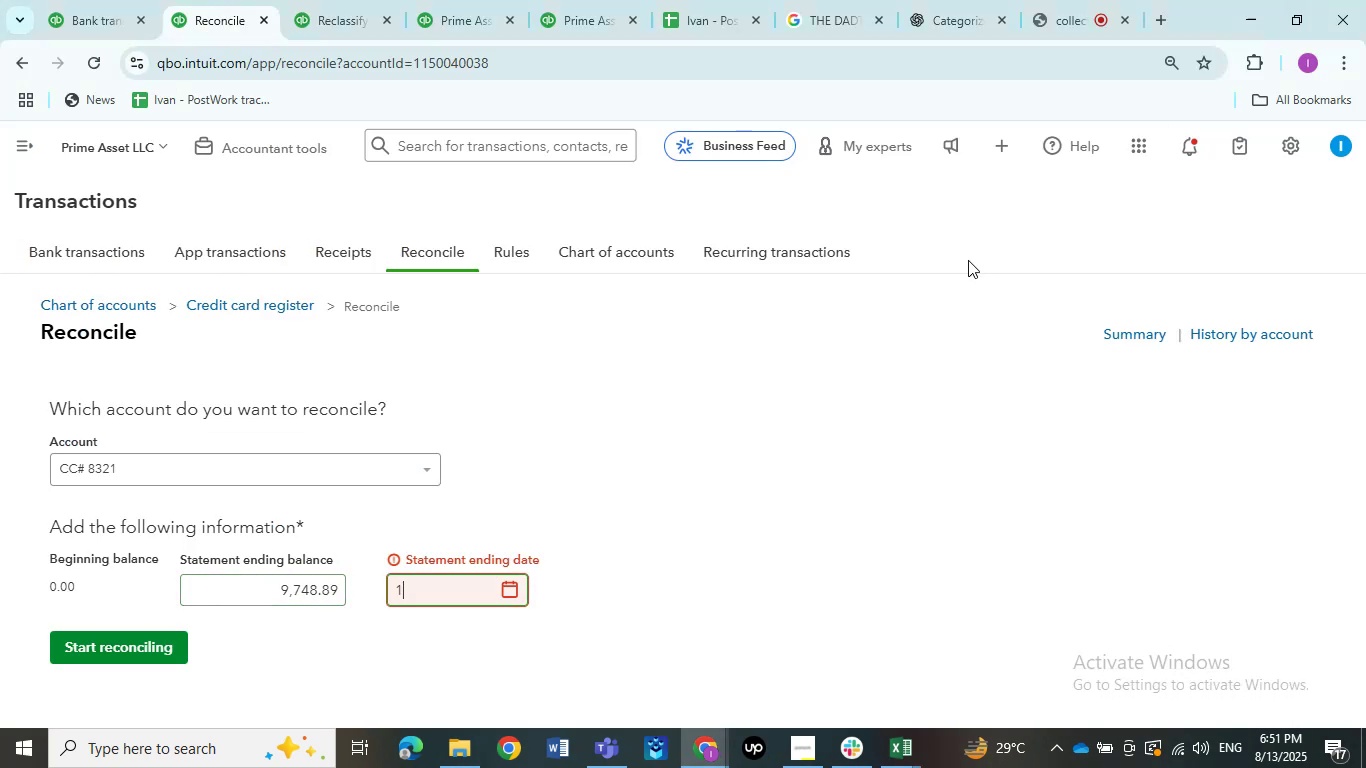 
key(Numpad2)
 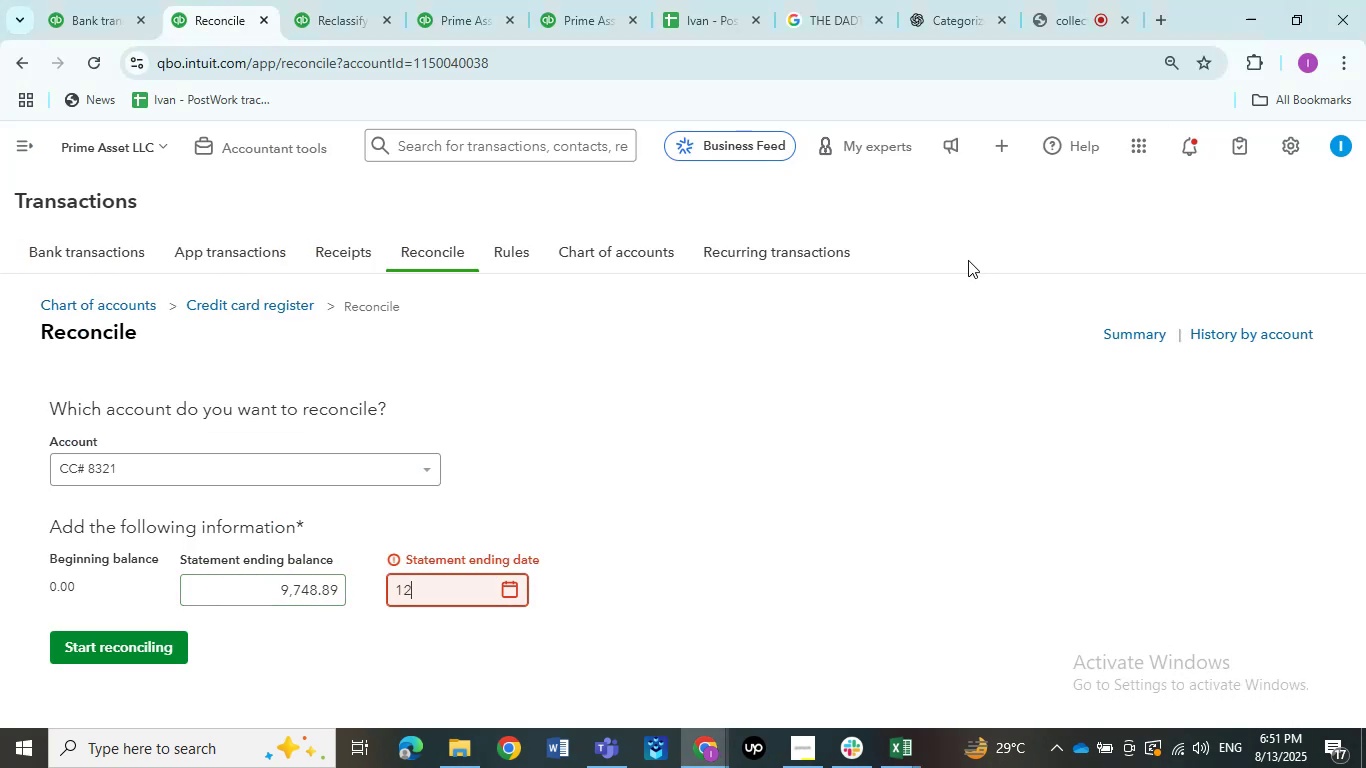 
key(NumpadDivide)
 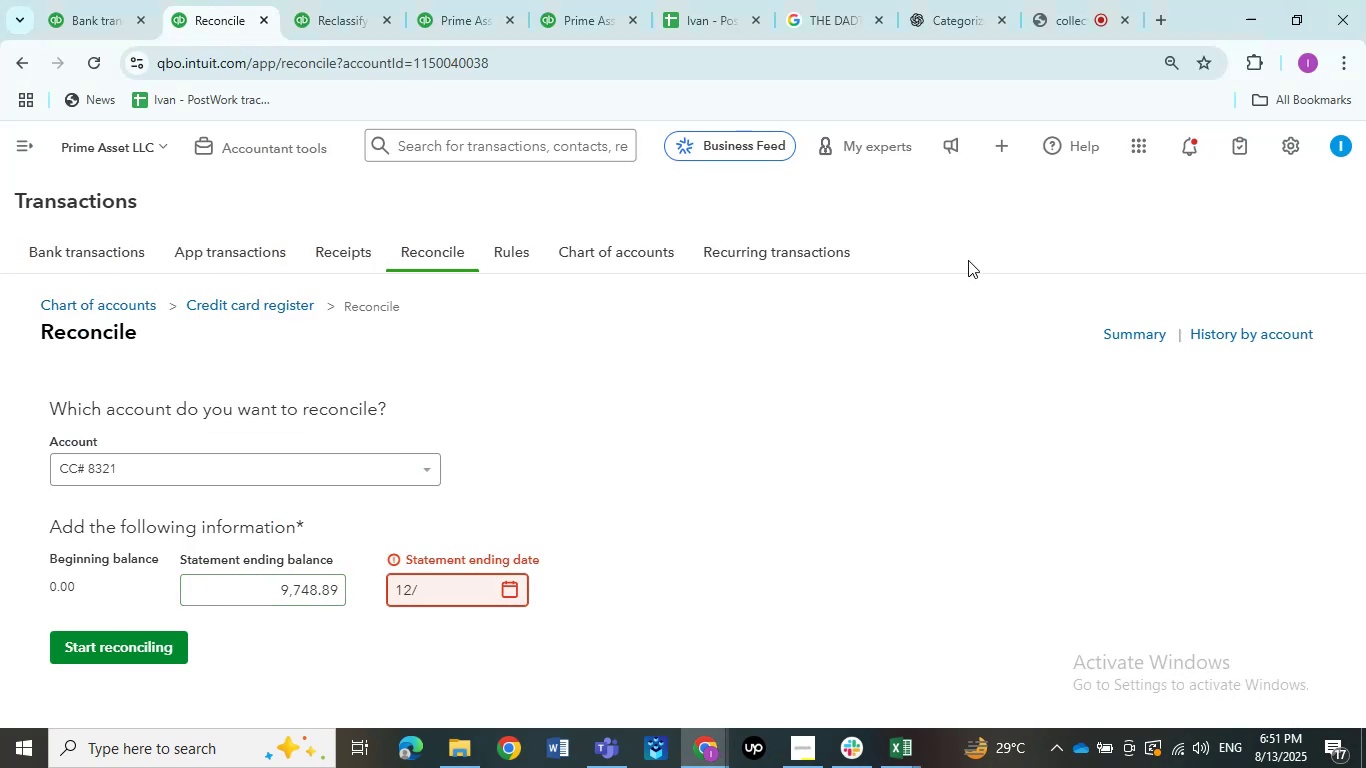 
key(Numpad0)
 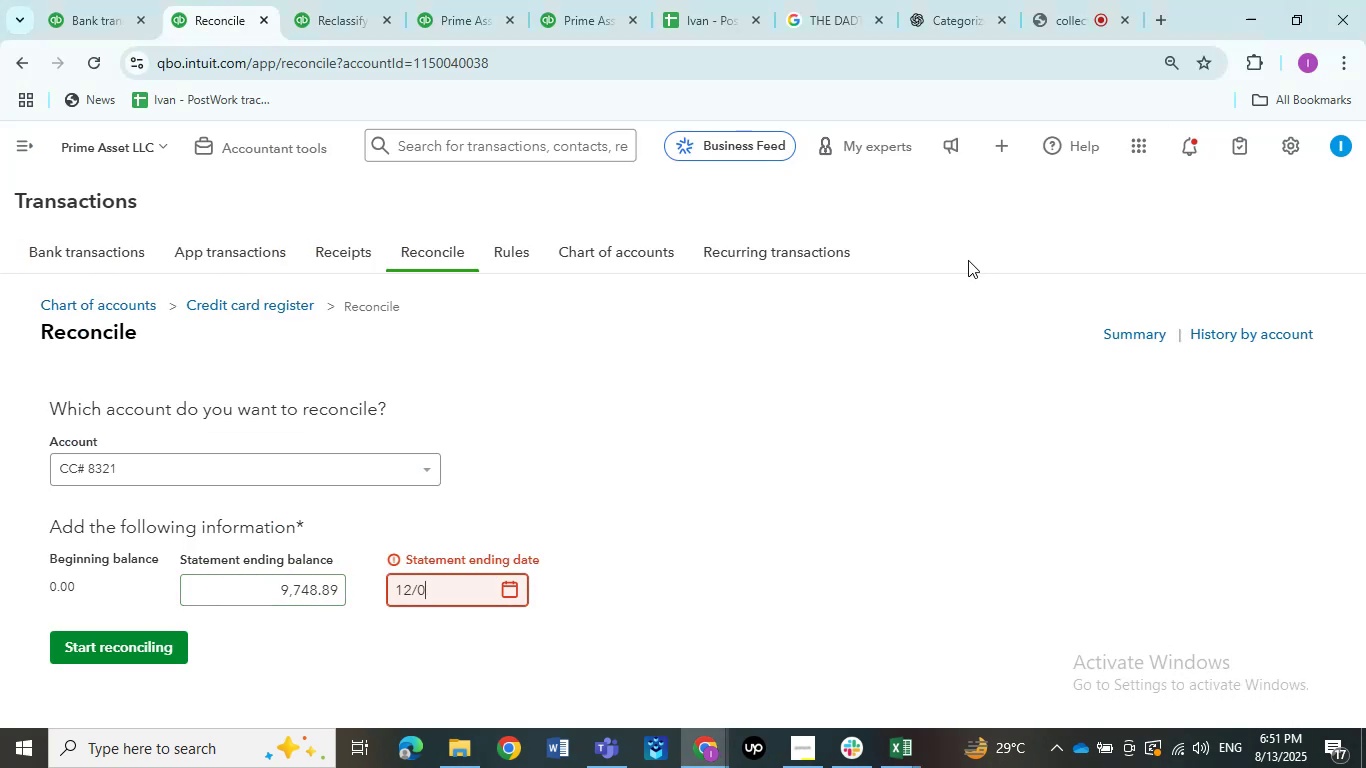 
key(Numpad6)
 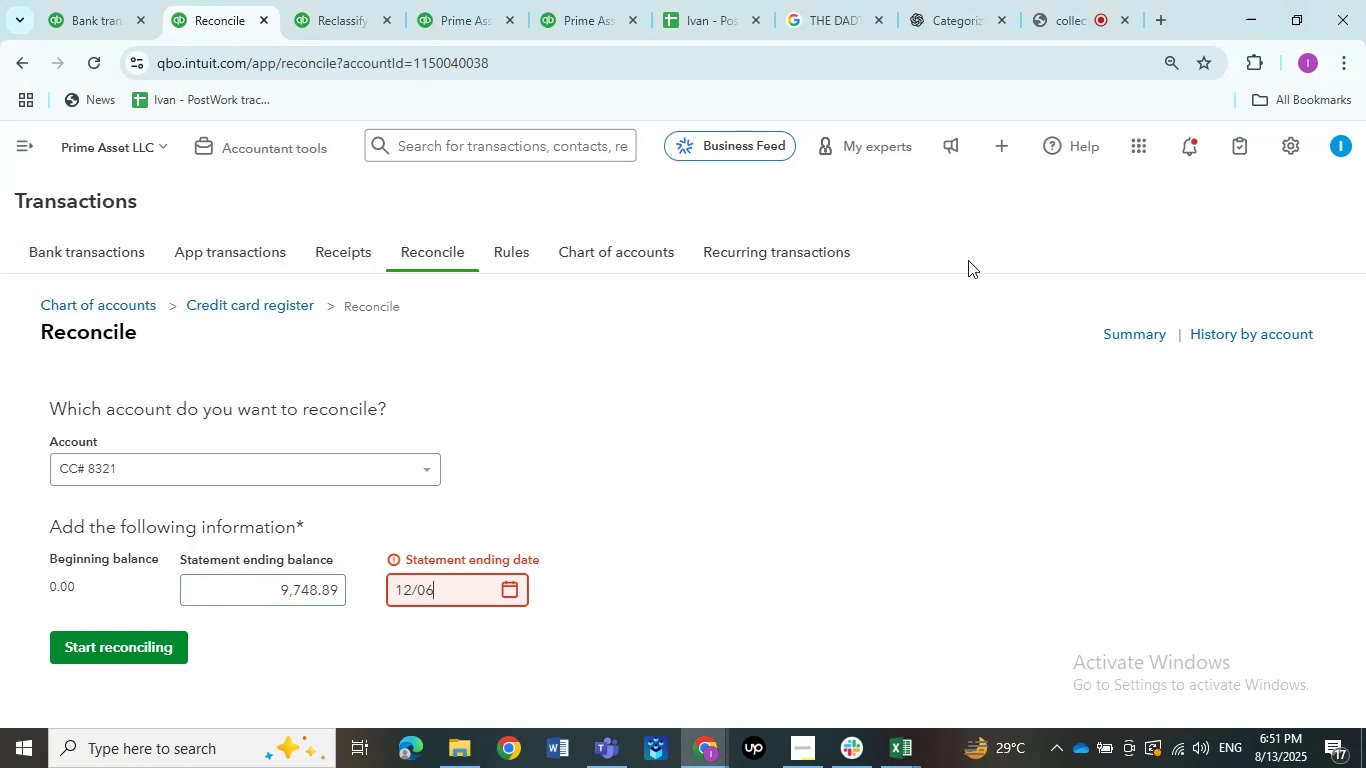 
key(NumpadDivide)
 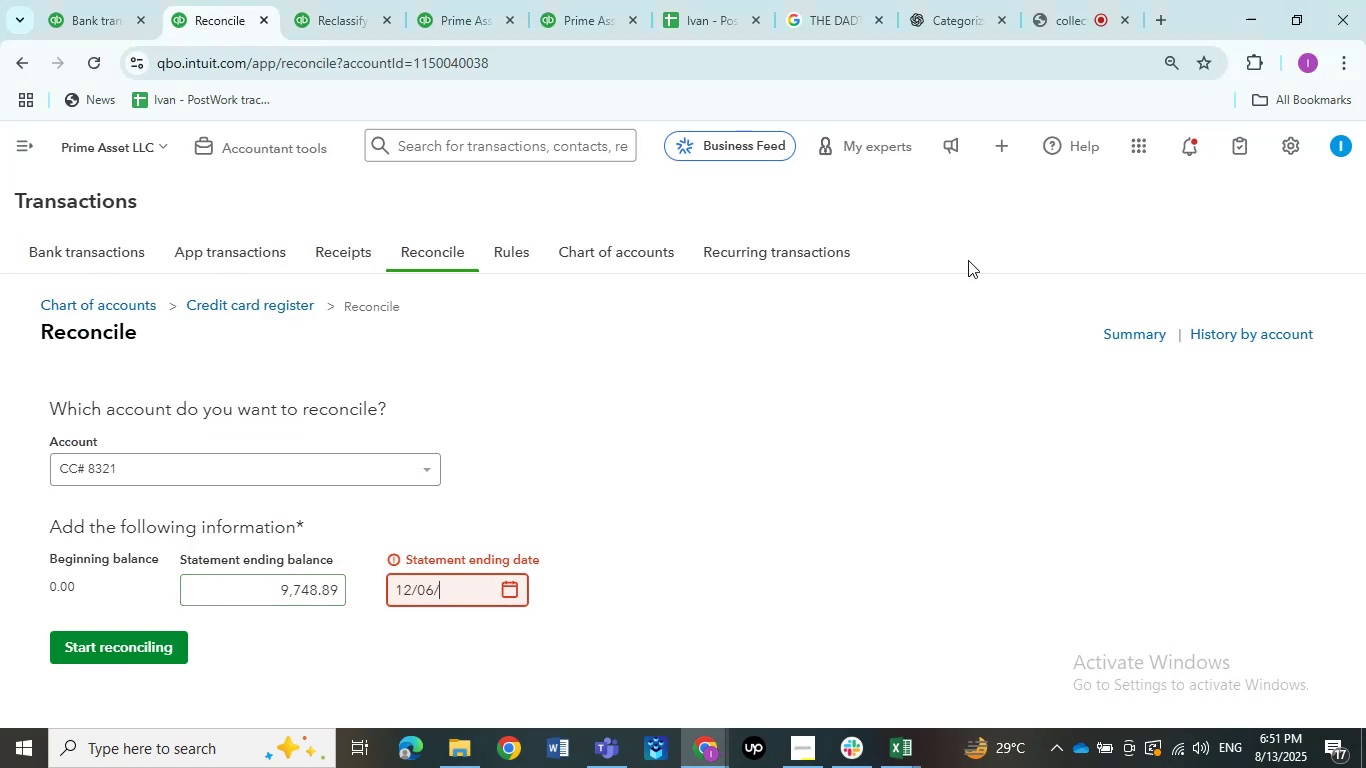 
key(Numpad2)
 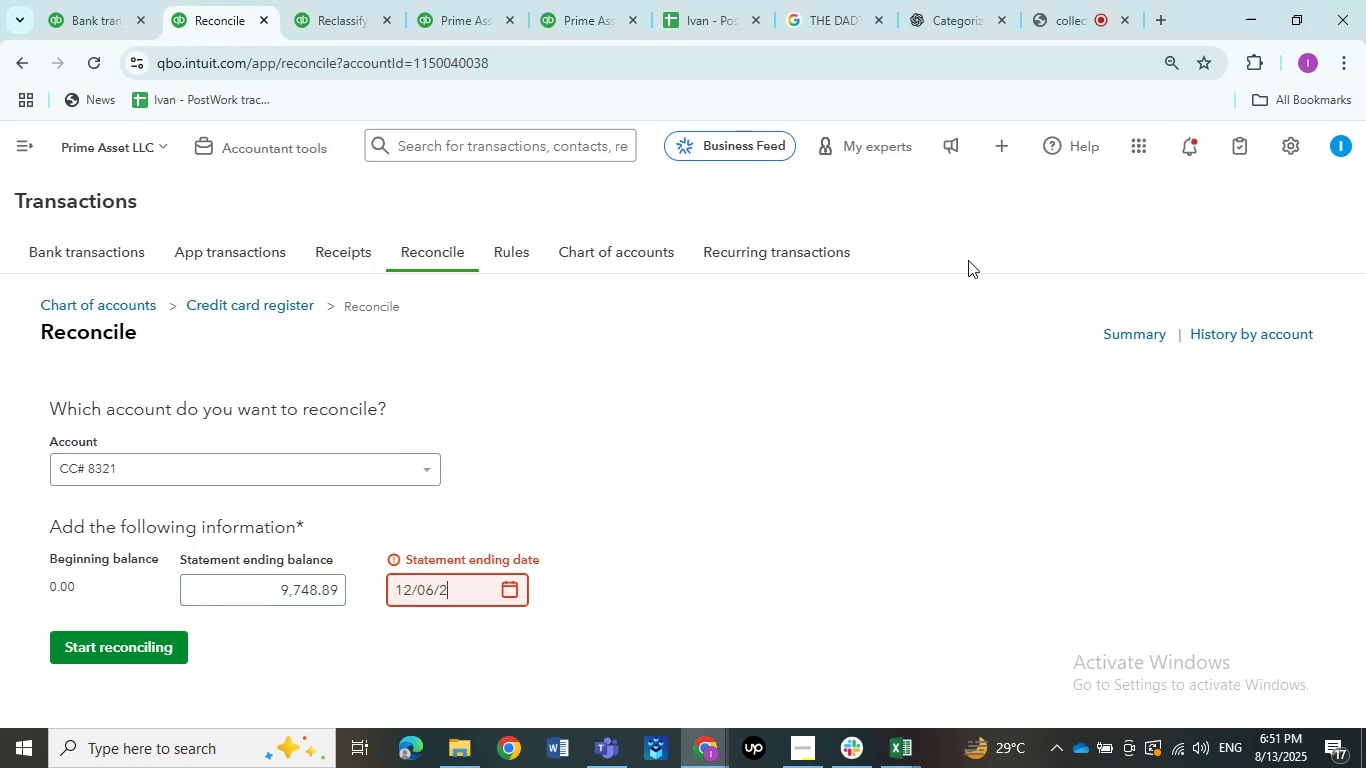 
key(Numpad0)
 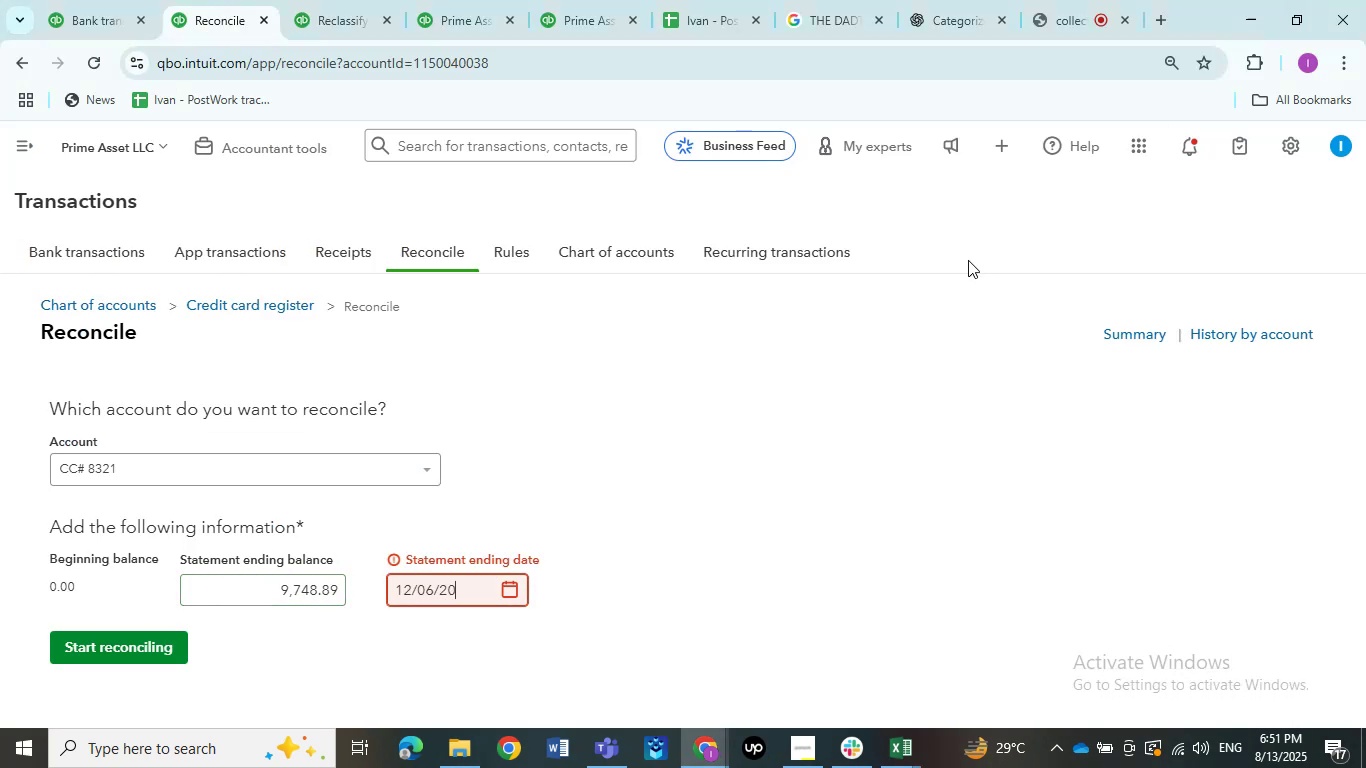 
key(Numpad2)
 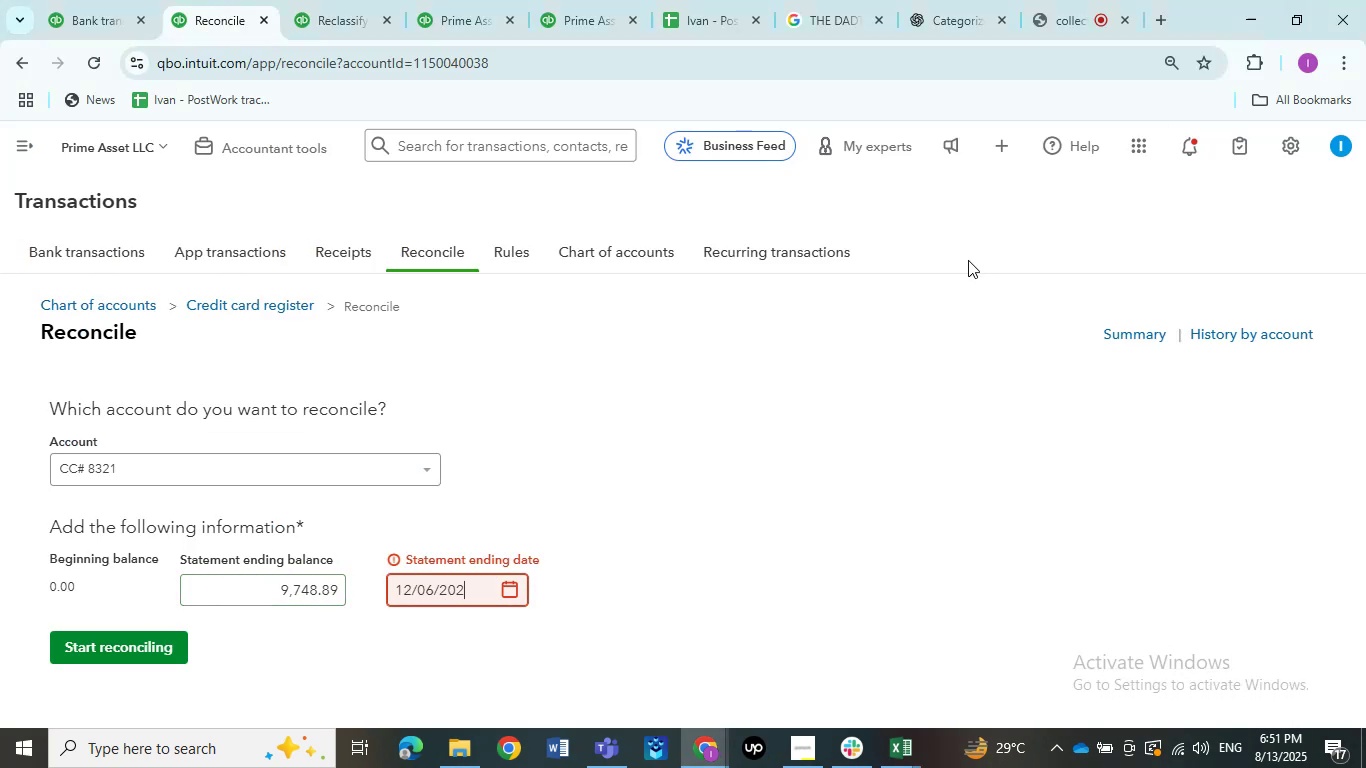 
key(Numpad4)
 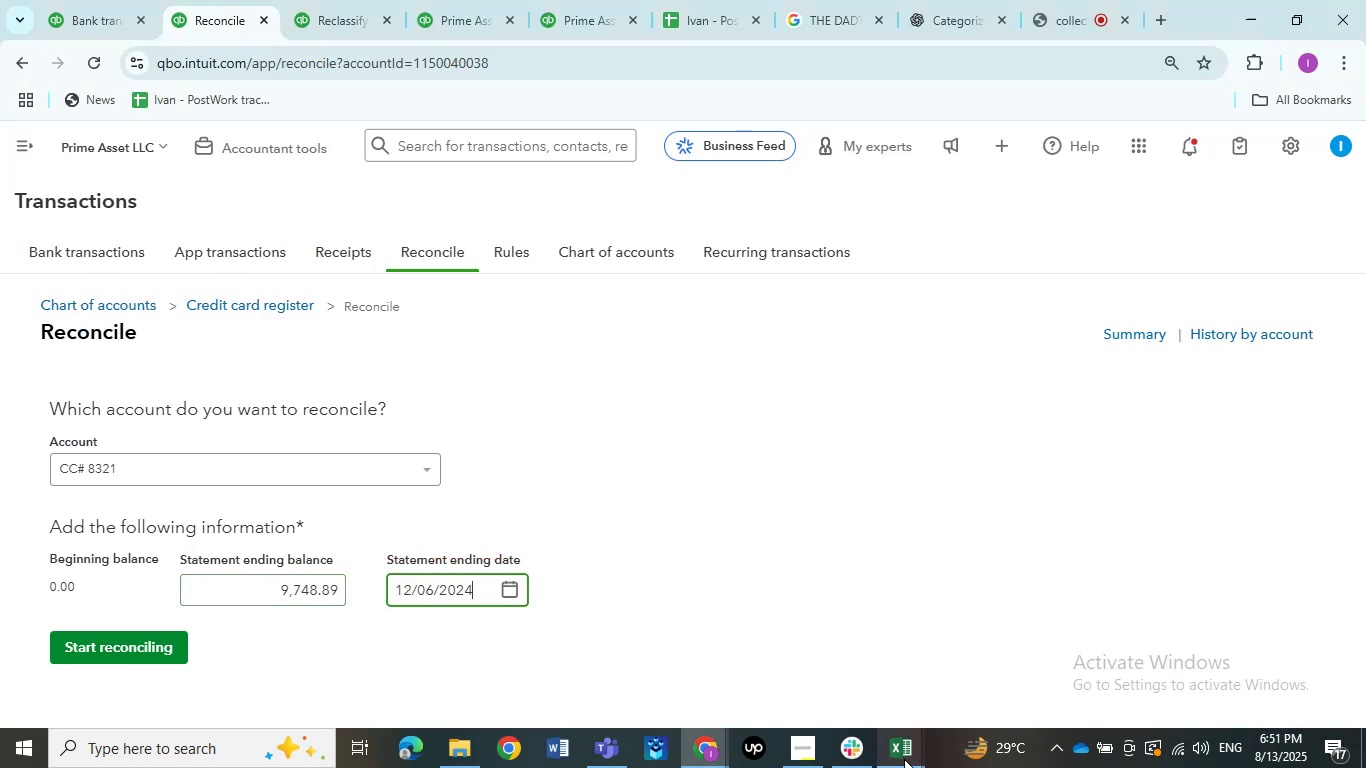 
double_click([834, 714])
 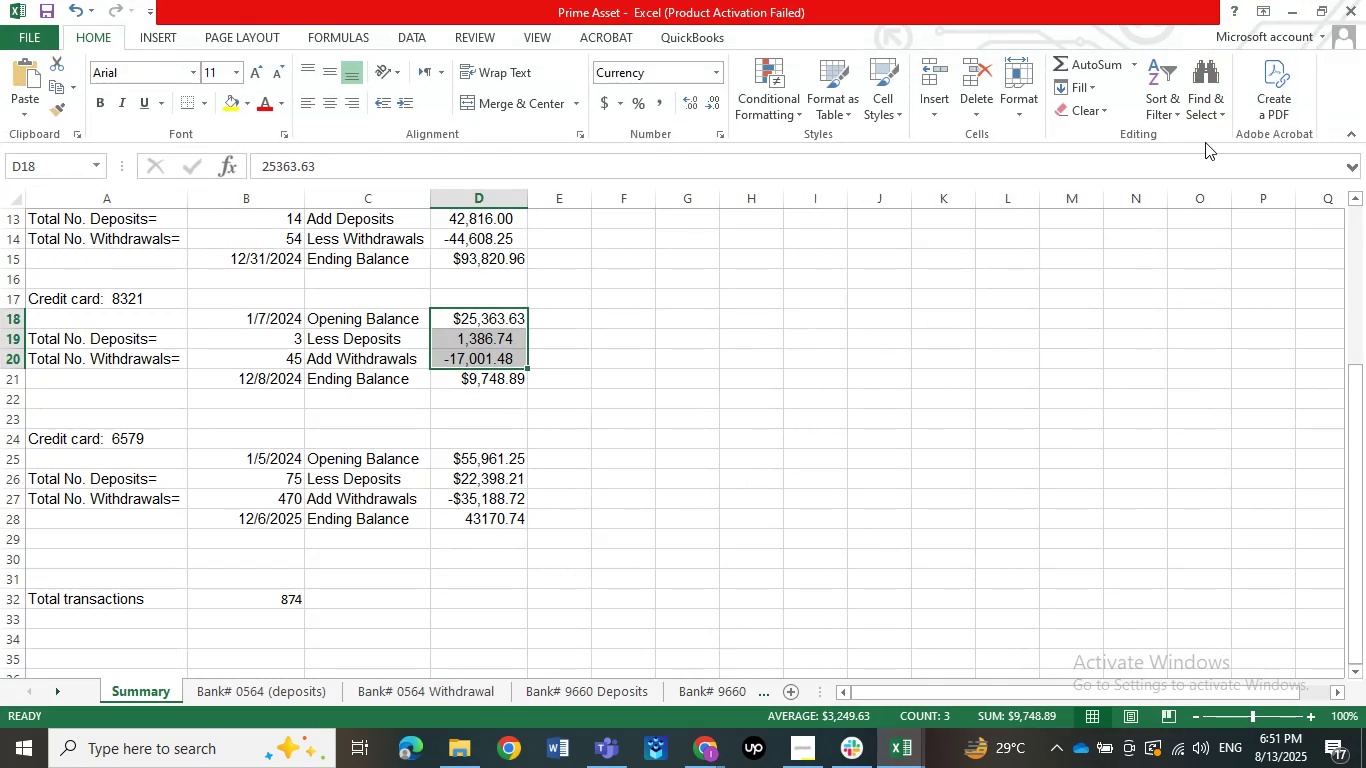 
left_click([1286, 19])
 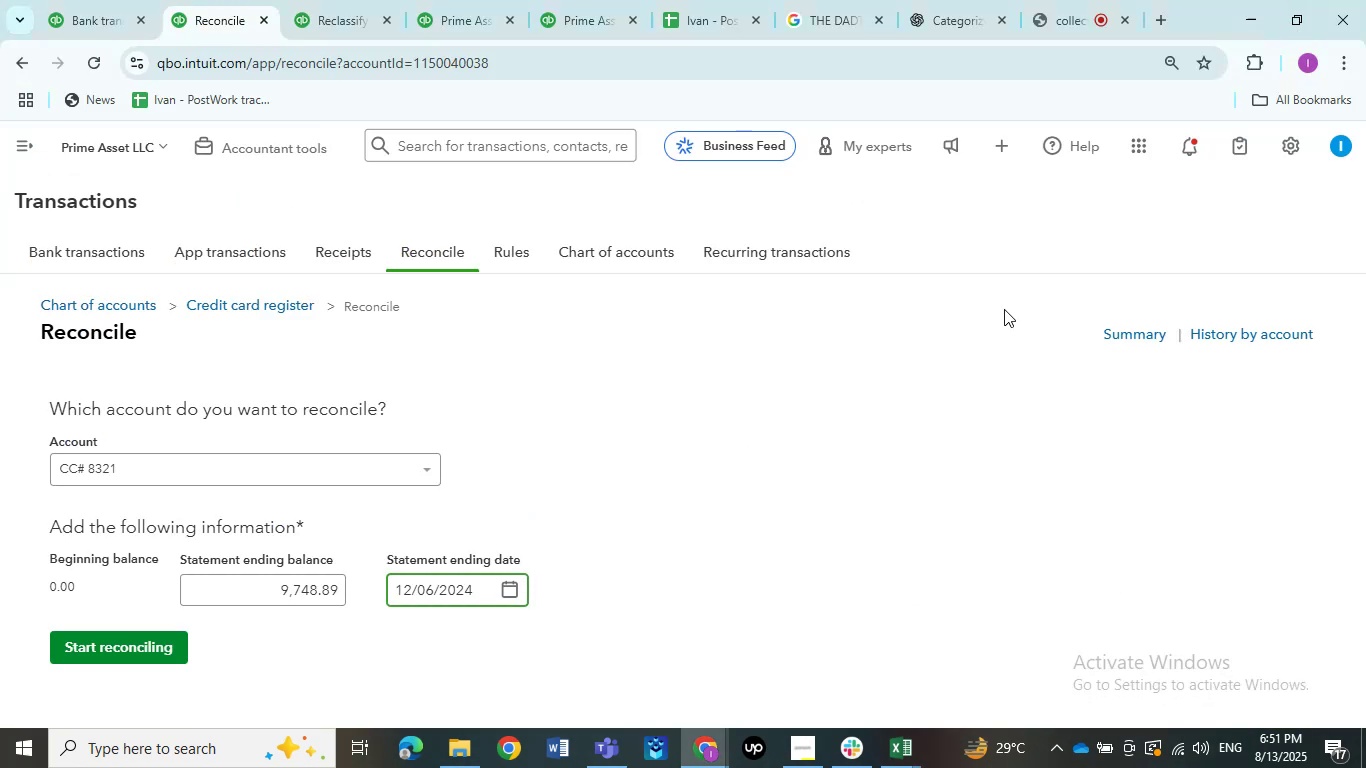 
key(ArrowLeft)
 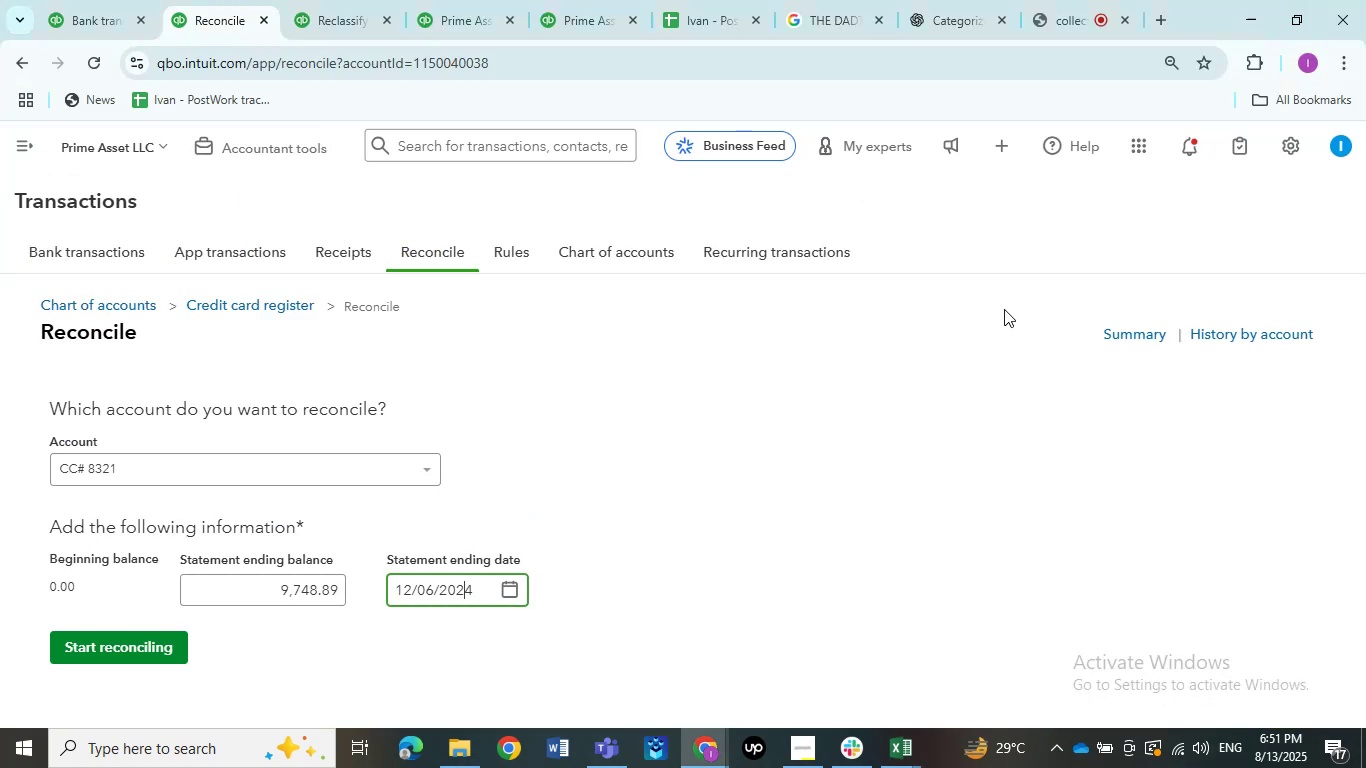 
key(ArrowLeft)
 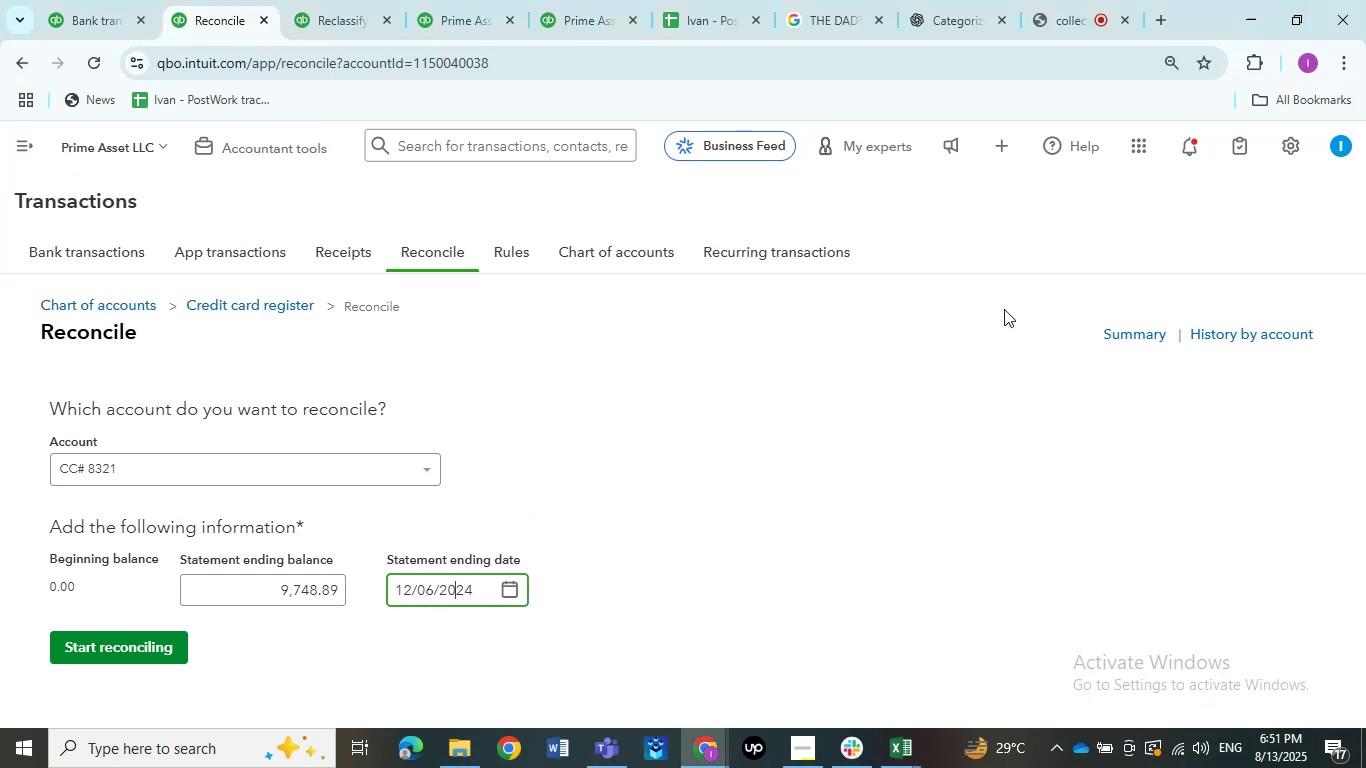 
key(ArrowLeft)
 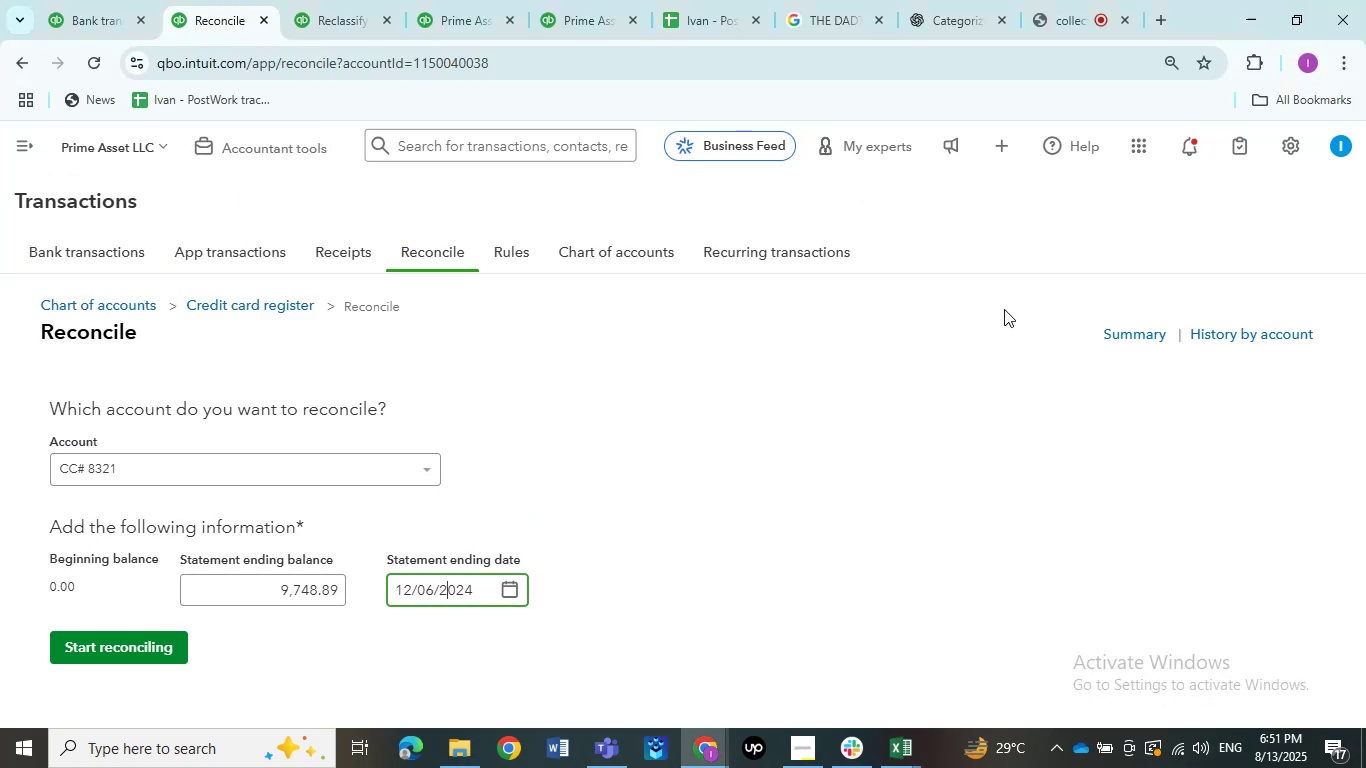 
key(ArrowLeft)
 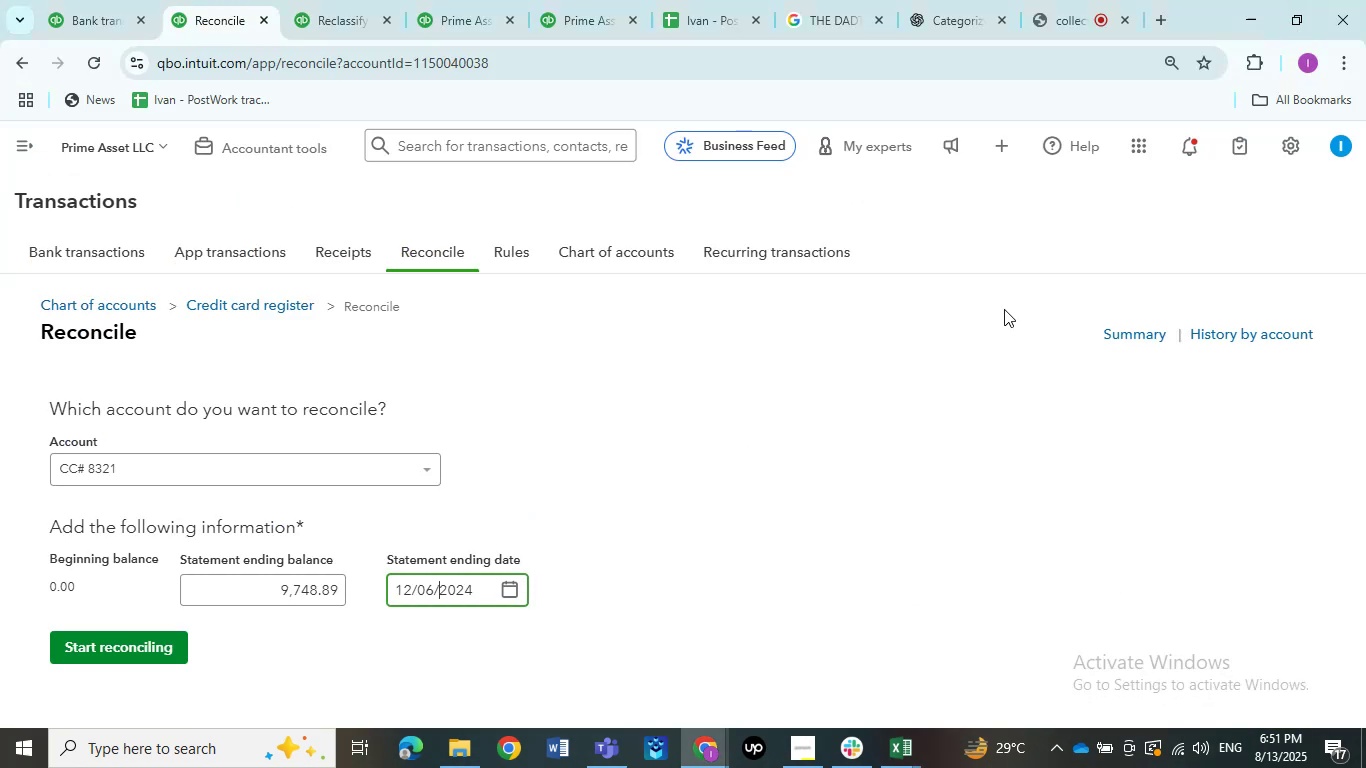 
key(ArrowLeft)
 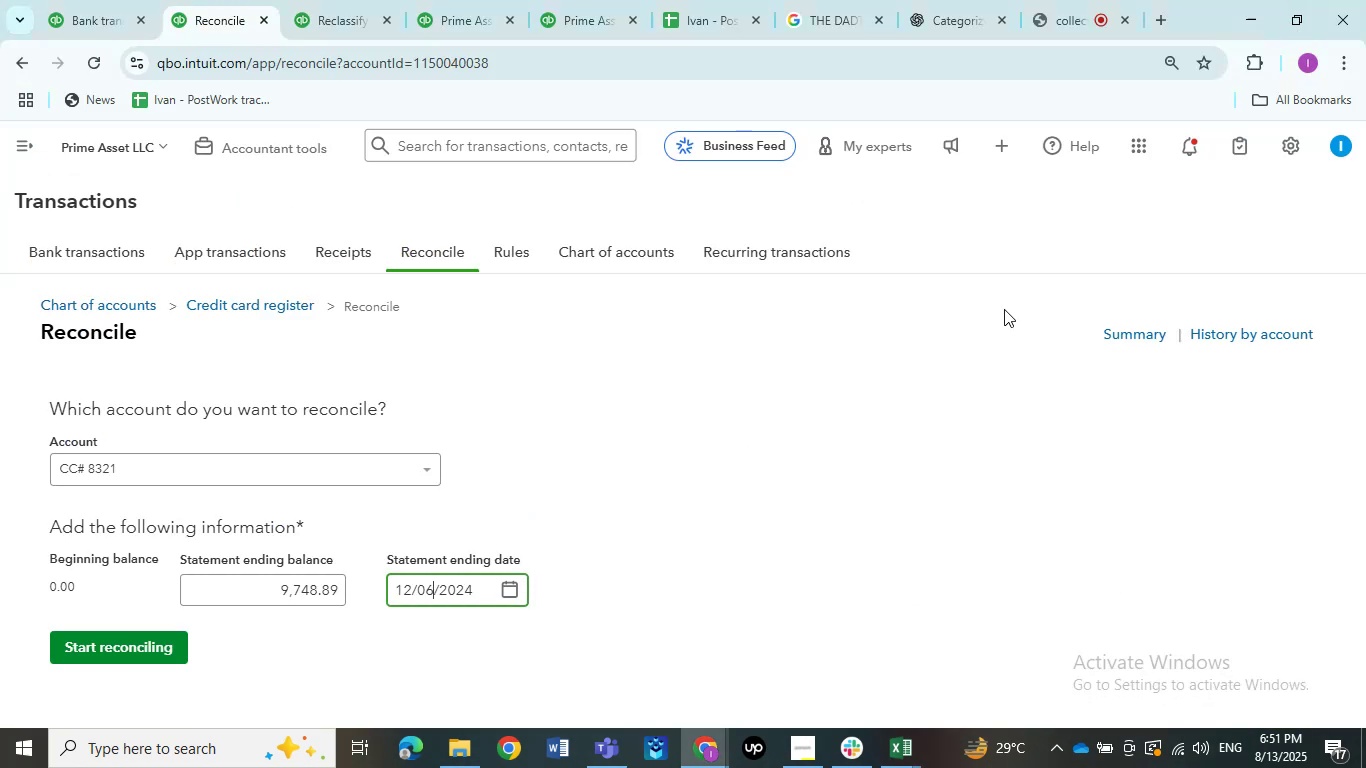 
key(Backspace)
 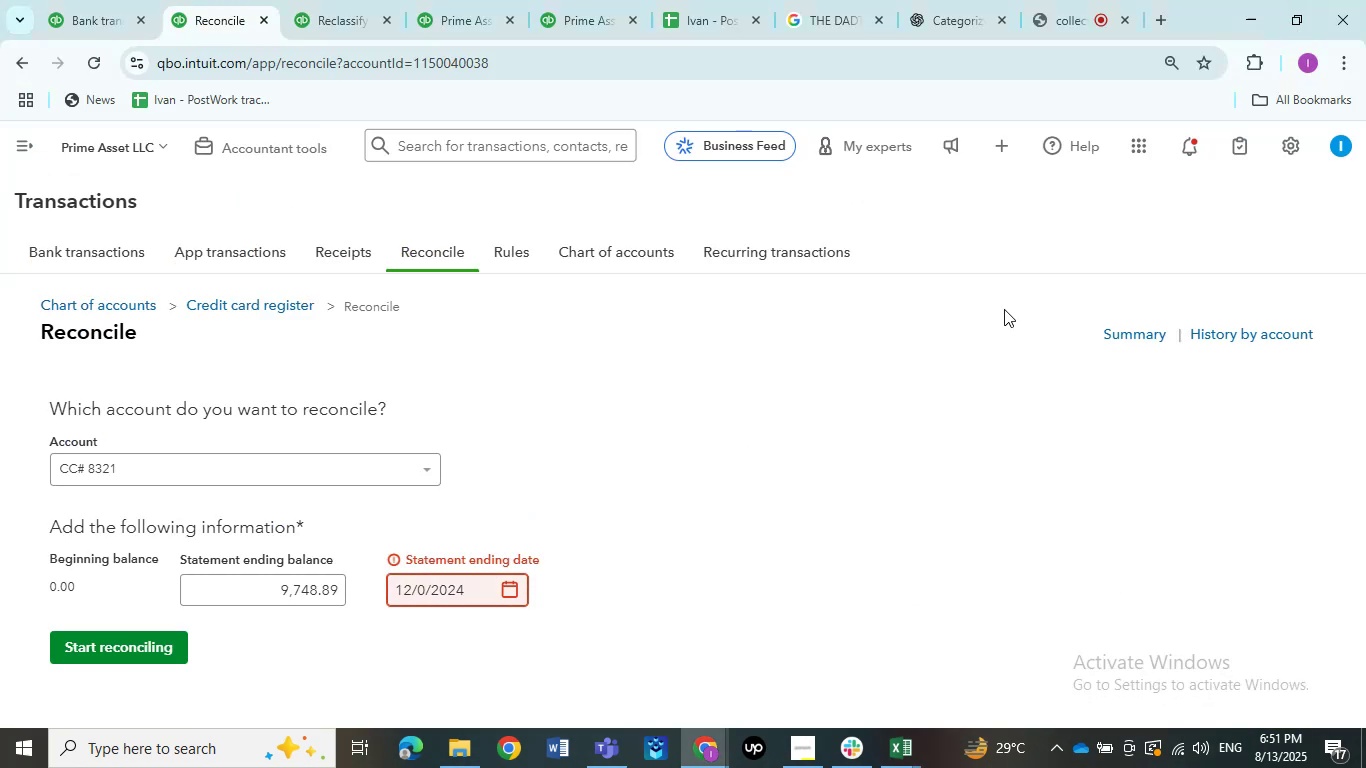 
key(Numpad8)
 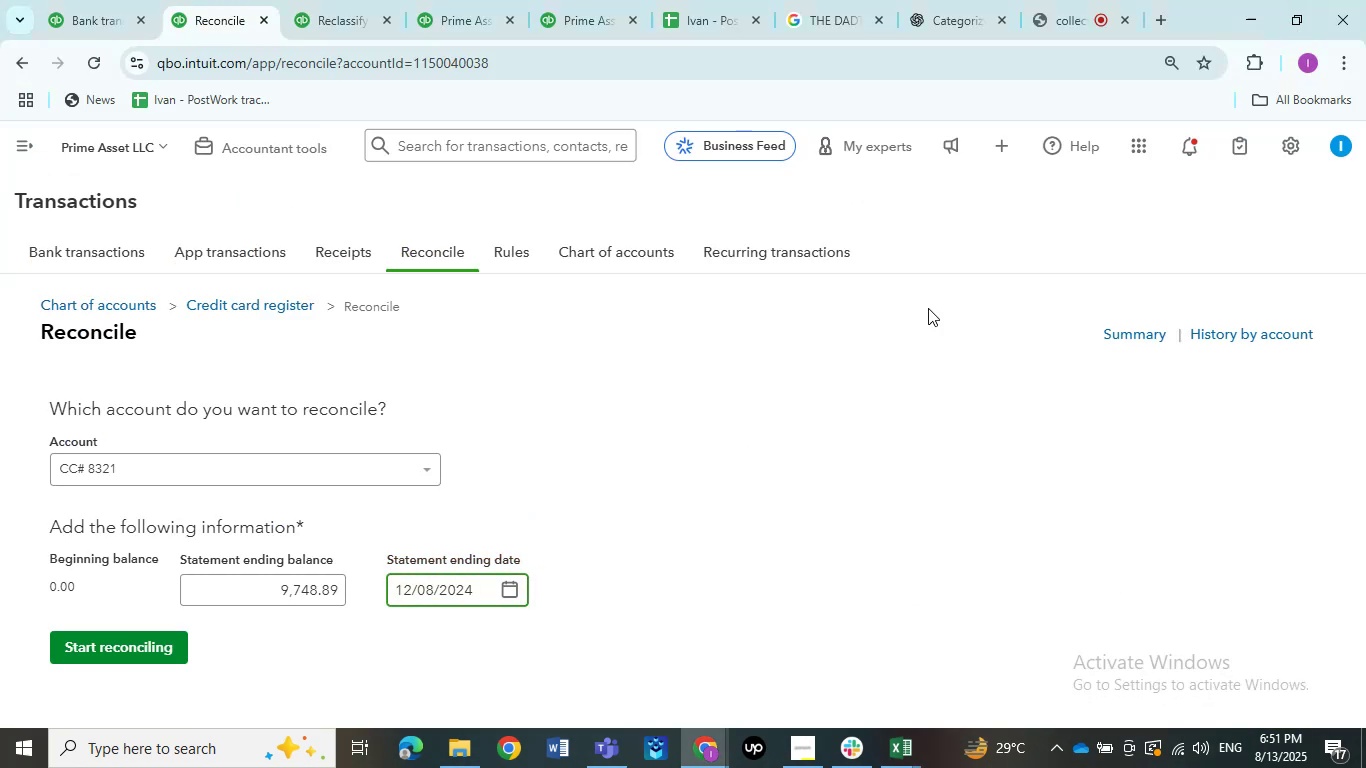 
left_click([834, 391])
 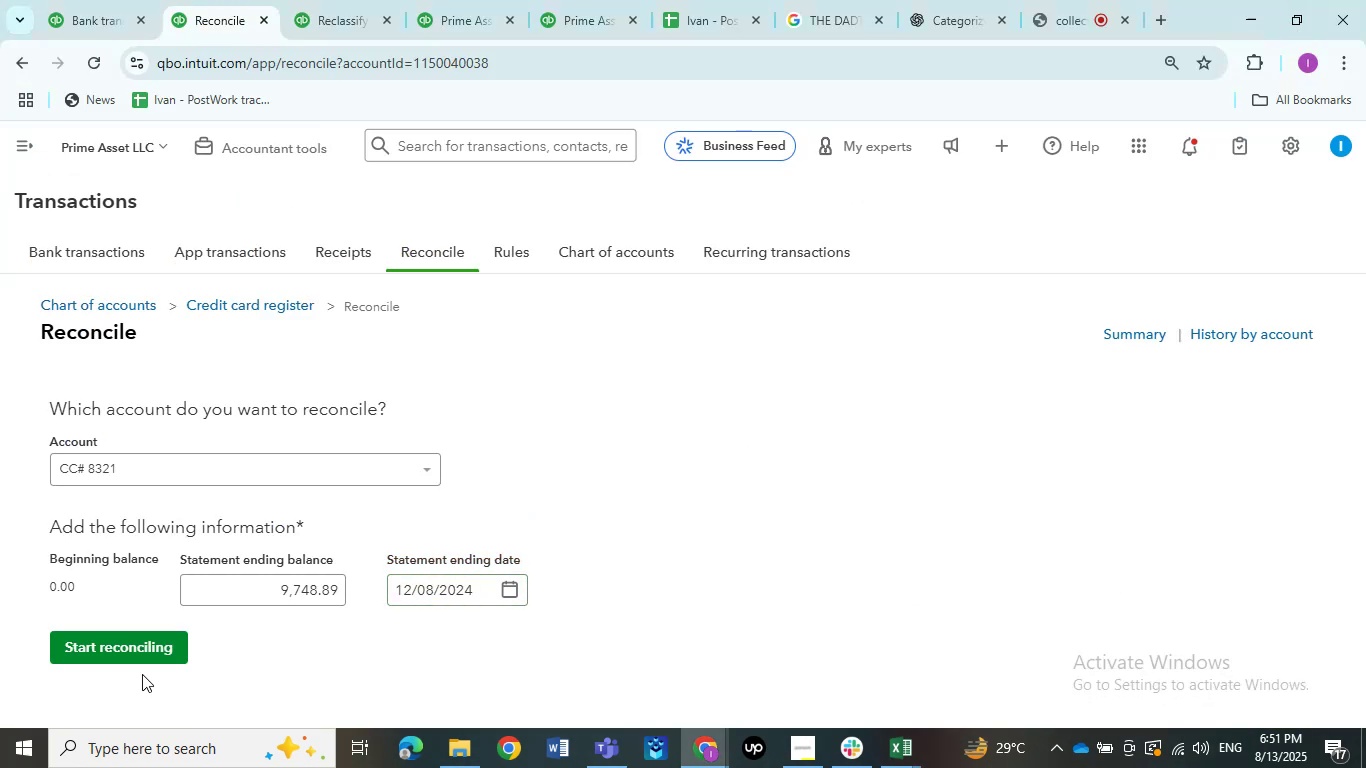 
left_click([127, 662])
 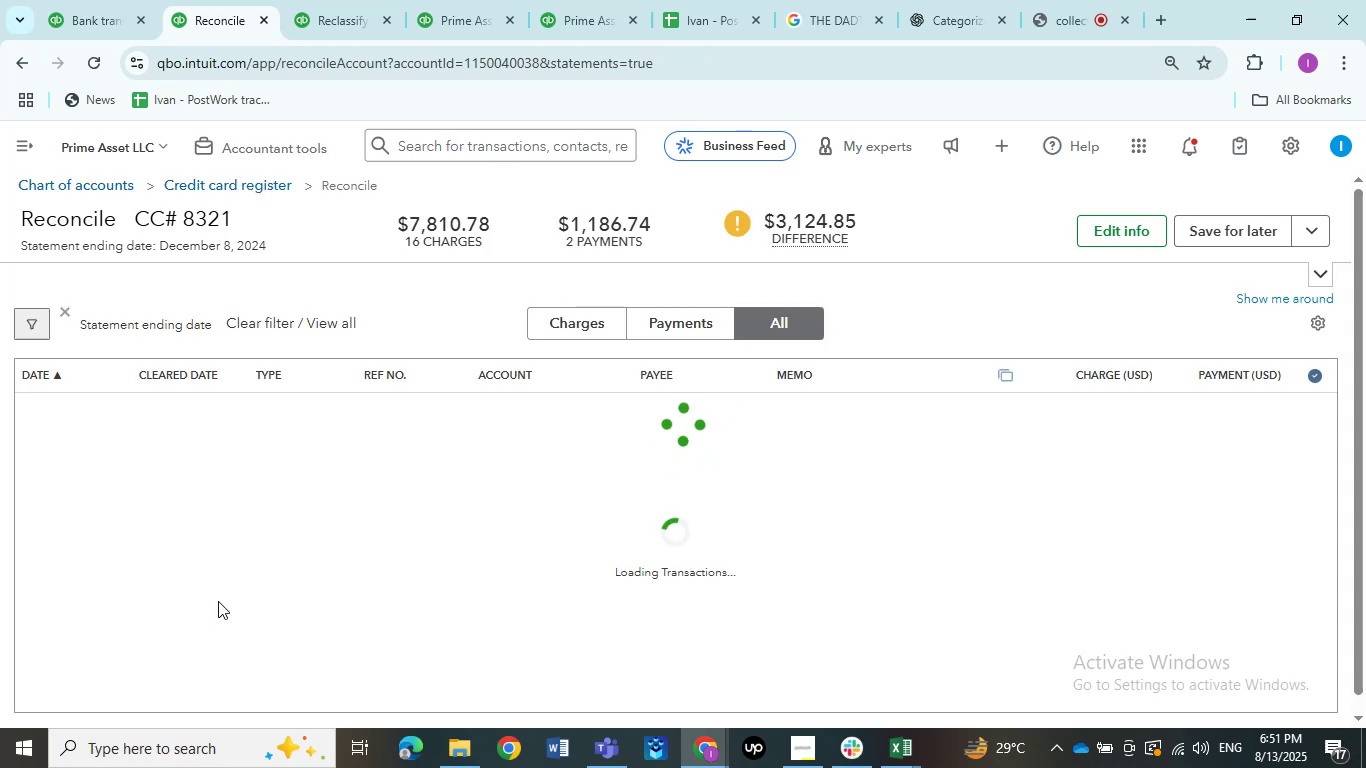 
wait(5.5)
 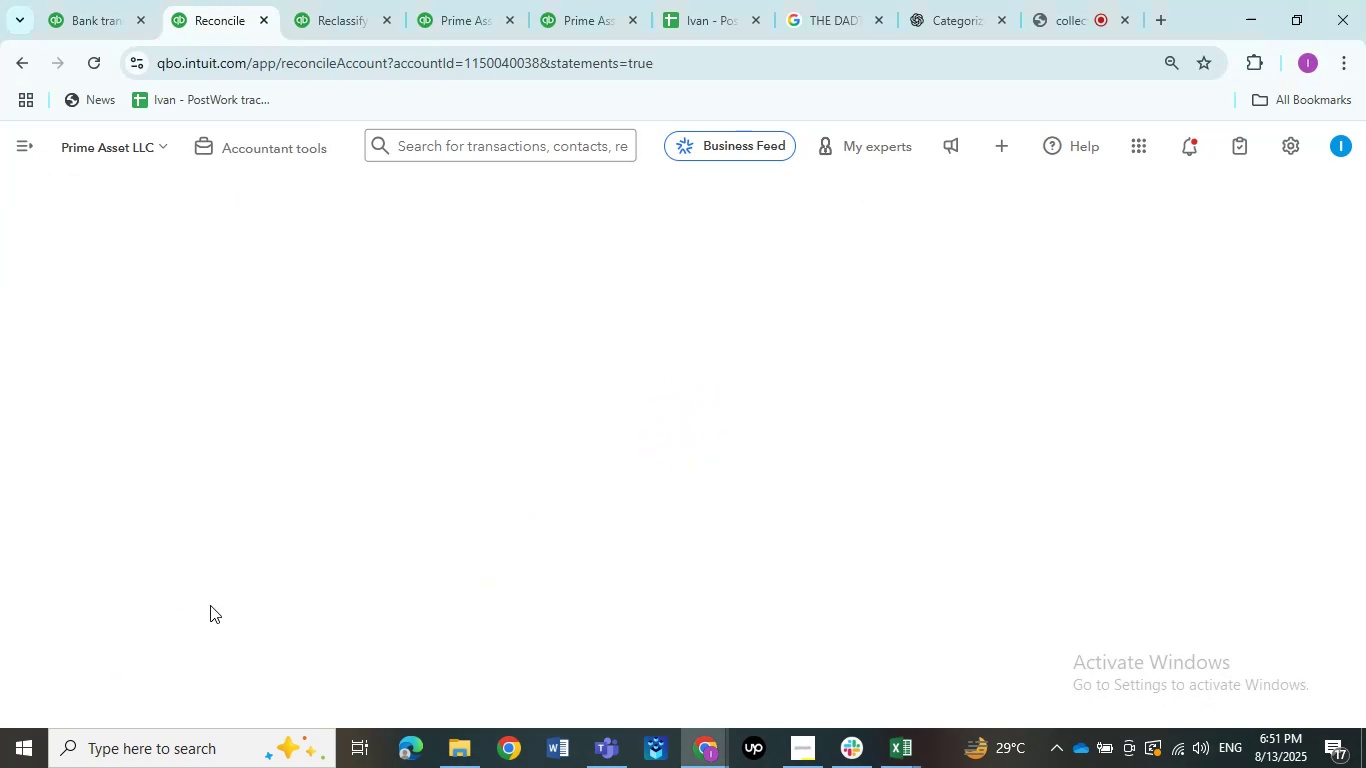 
scroll: coordinate [703, 583], scroll_direction: up, amount: 5.0
 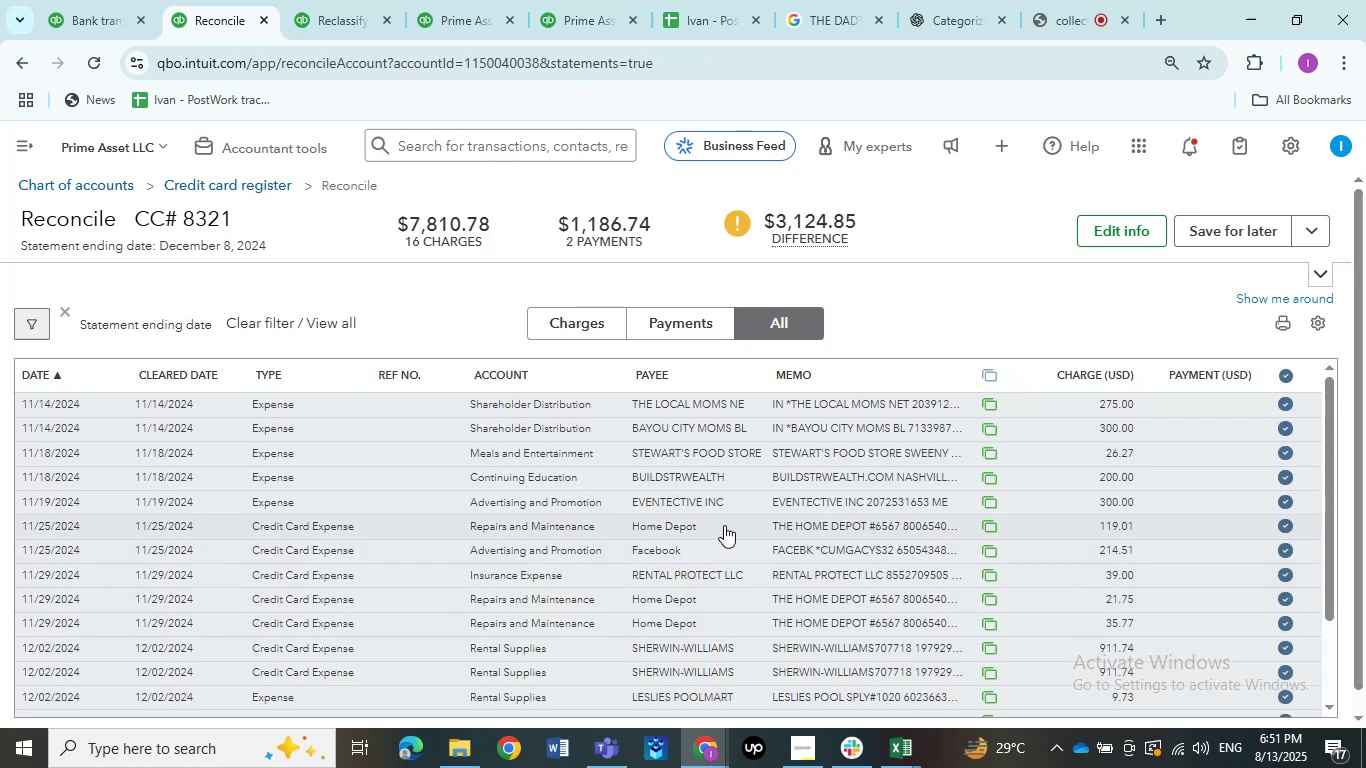 
scroll: coordinate [722, 518], scroll_direction: down, amount: 12.0
 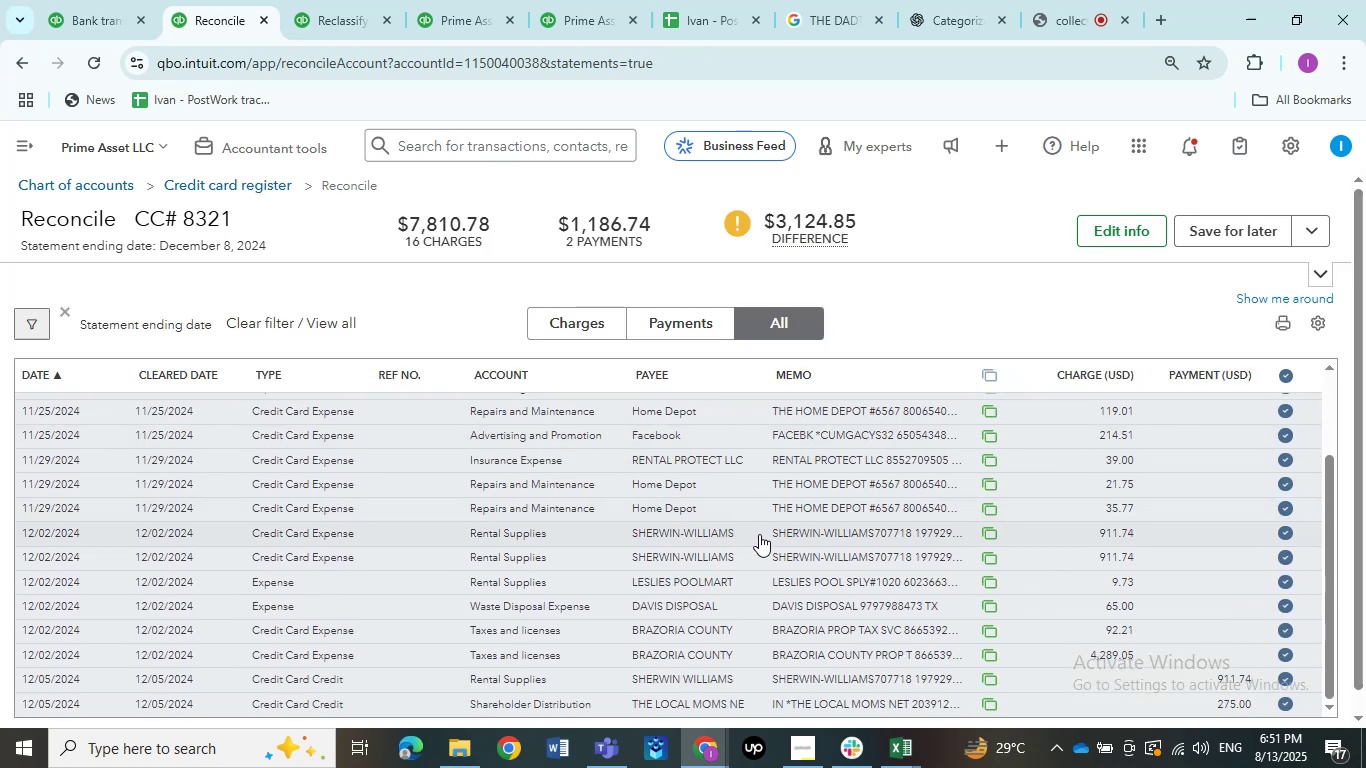 
scroll: coordinate [759, 534], scroll_direction: up, amount: 7.0
 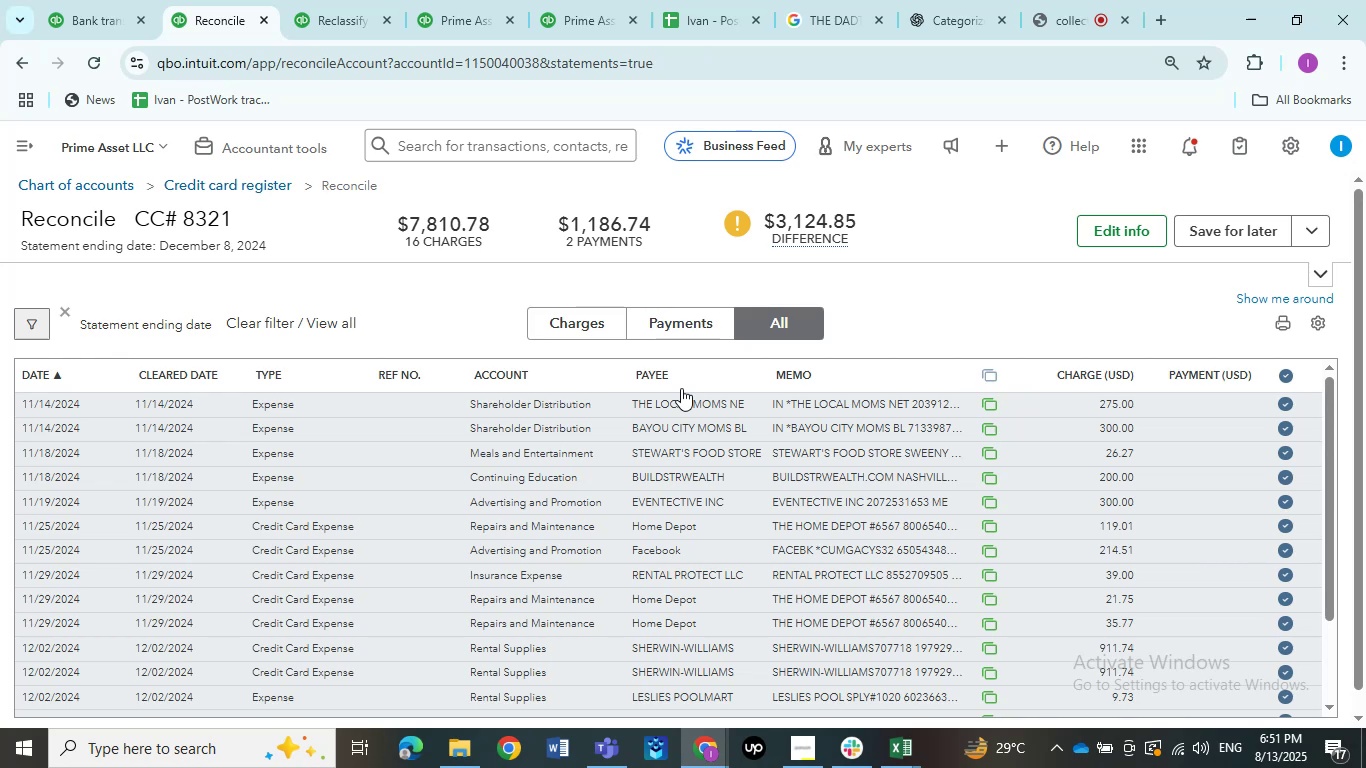 
mouse_move([880, 717])
 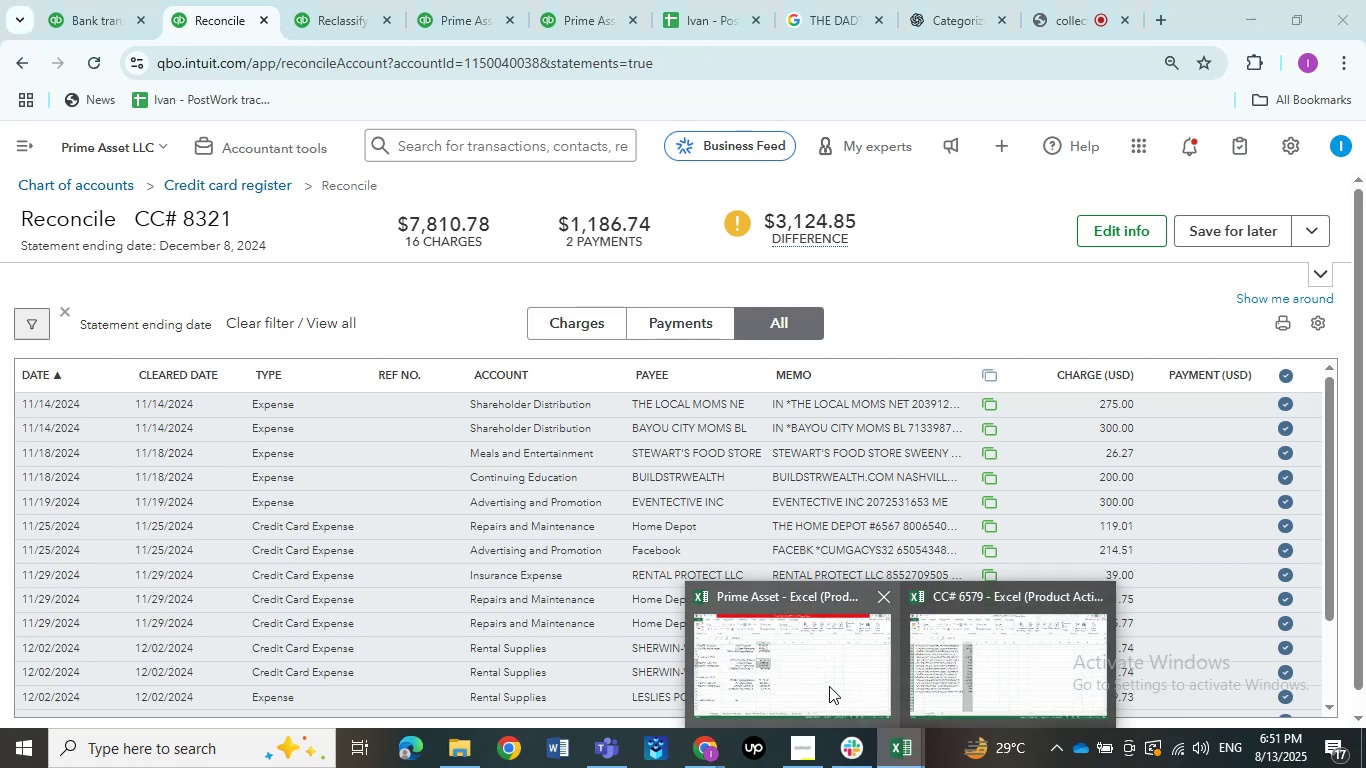 
double_click([829, 686])
 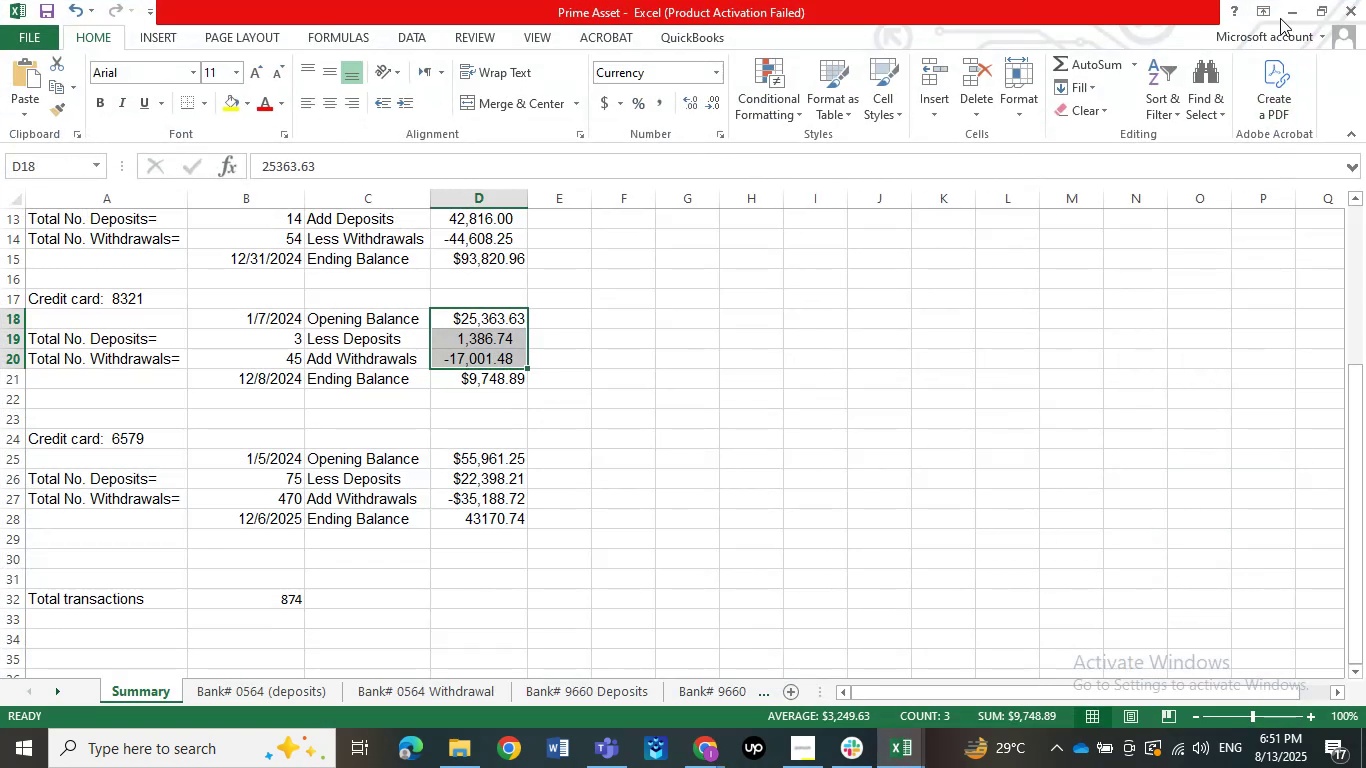 
left_click([1282, 9])
 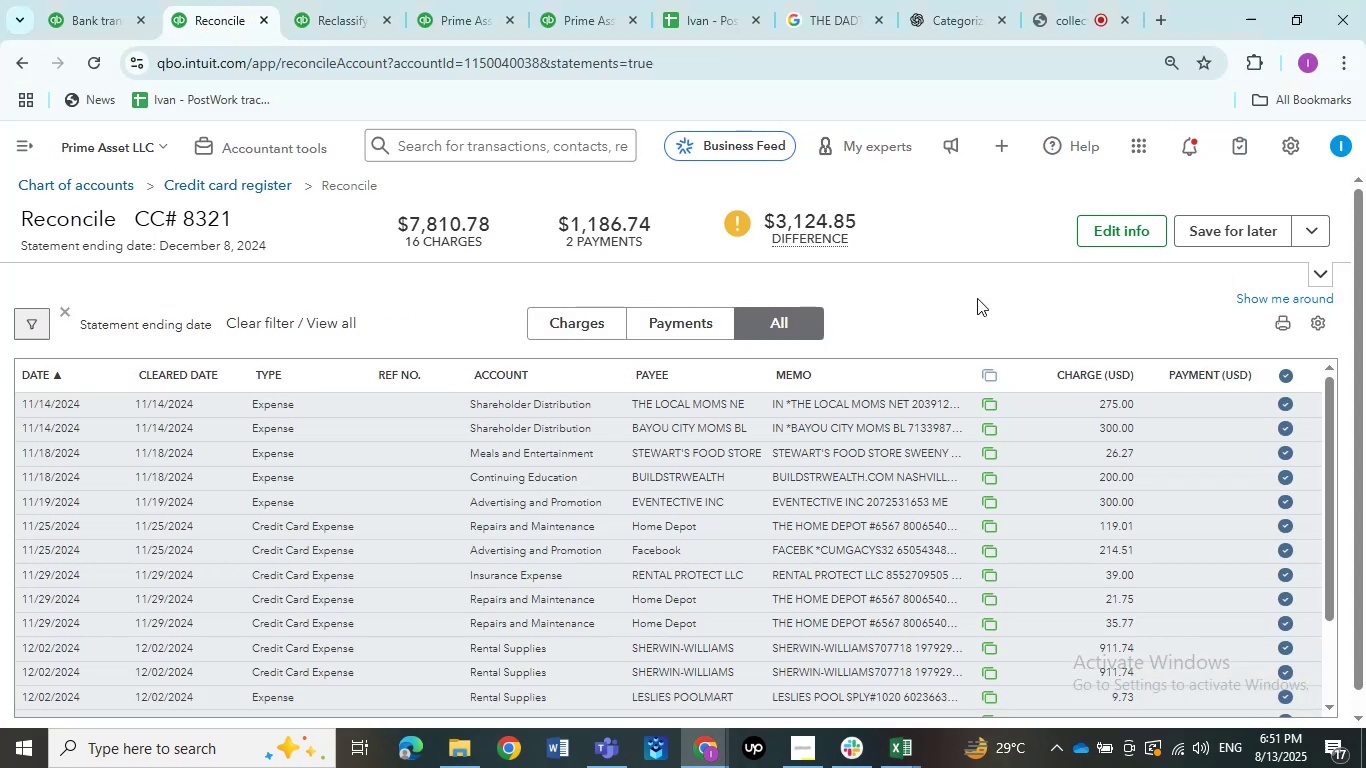 
scroll: coordinate [943, 260], scroll_direction: up, amount: 10.0
 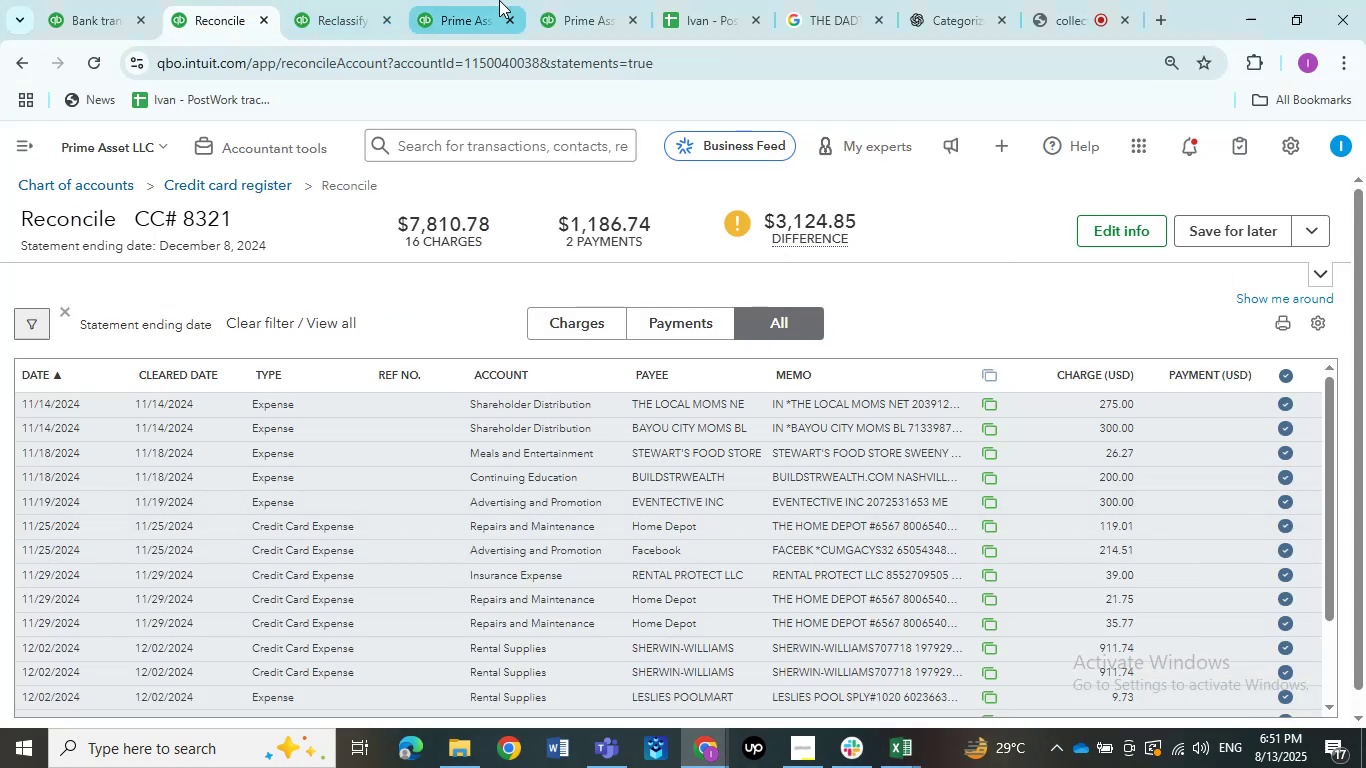 
double_click([571, 0])
 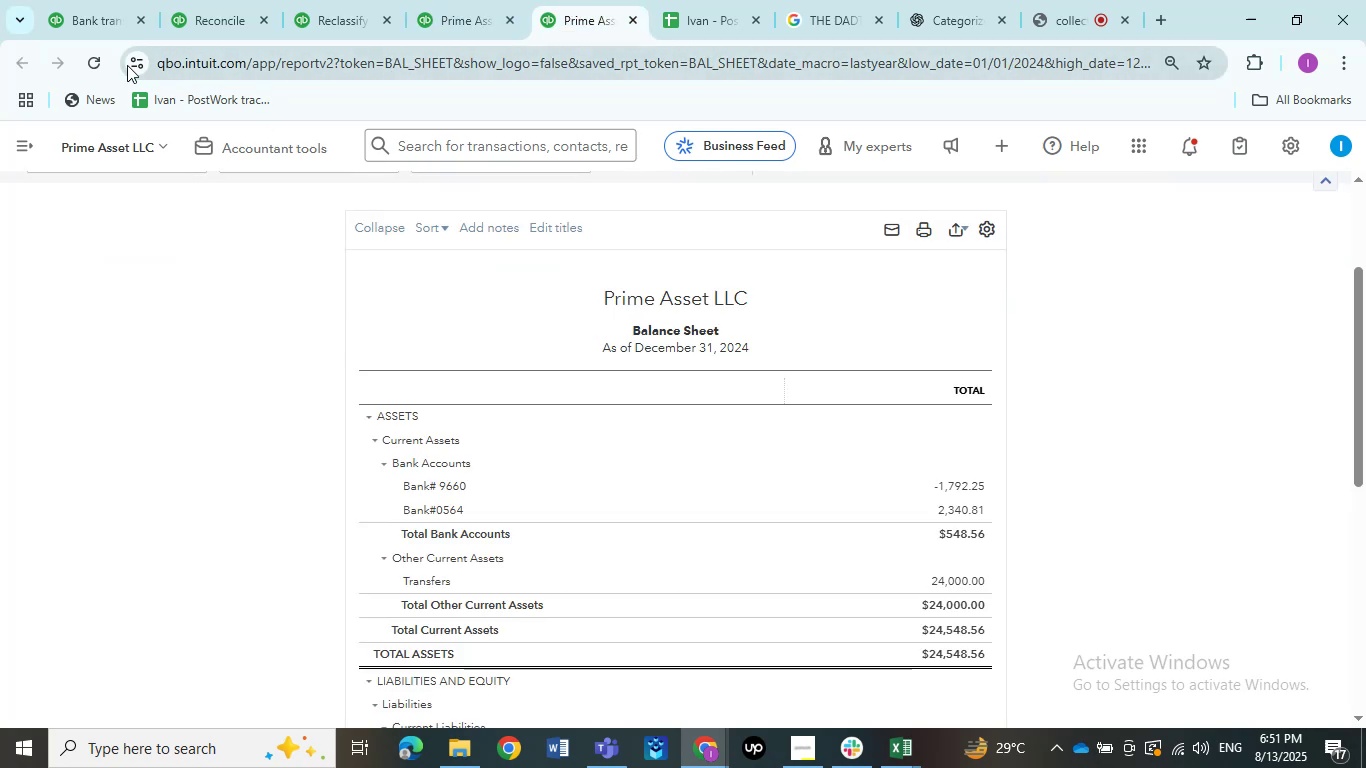 
left_click([95, 64])
 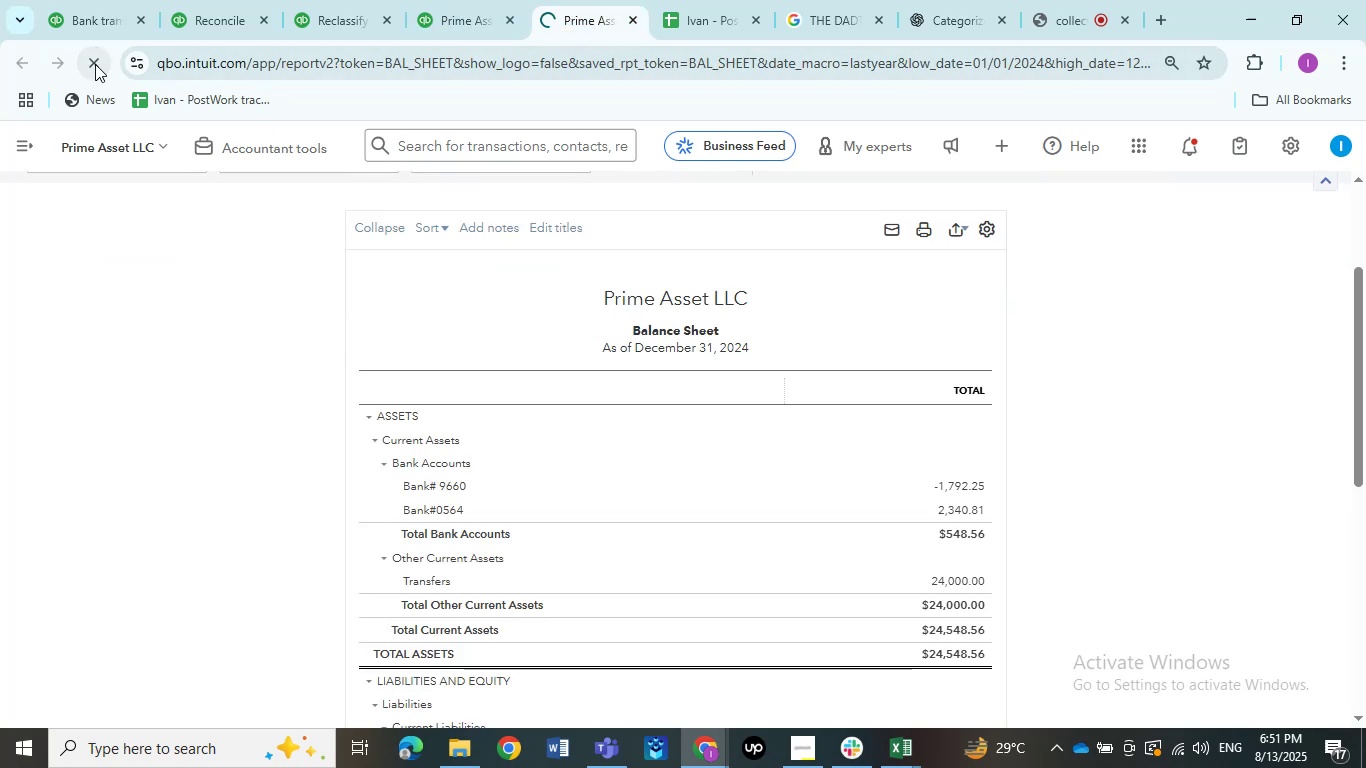 
mouse_move([102, 113])
 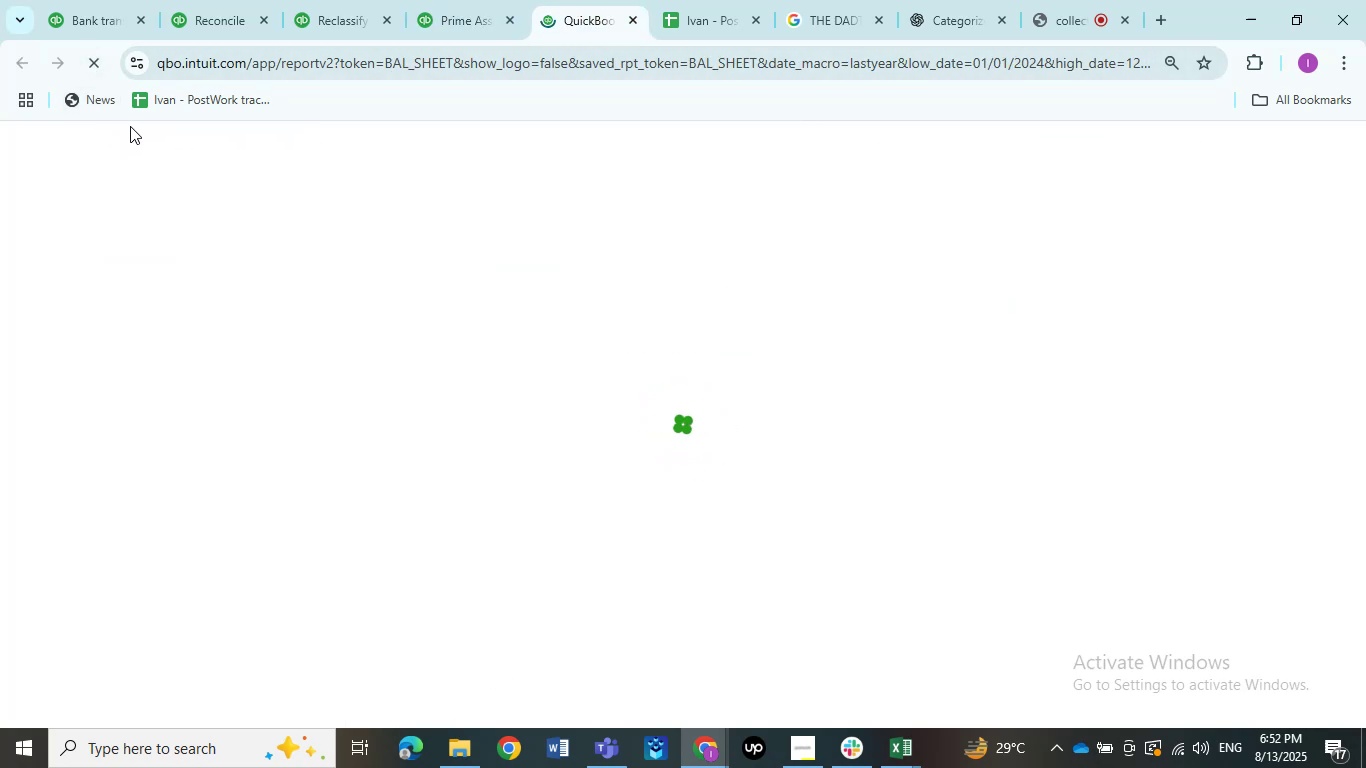 
mouse_move([193, 204])
 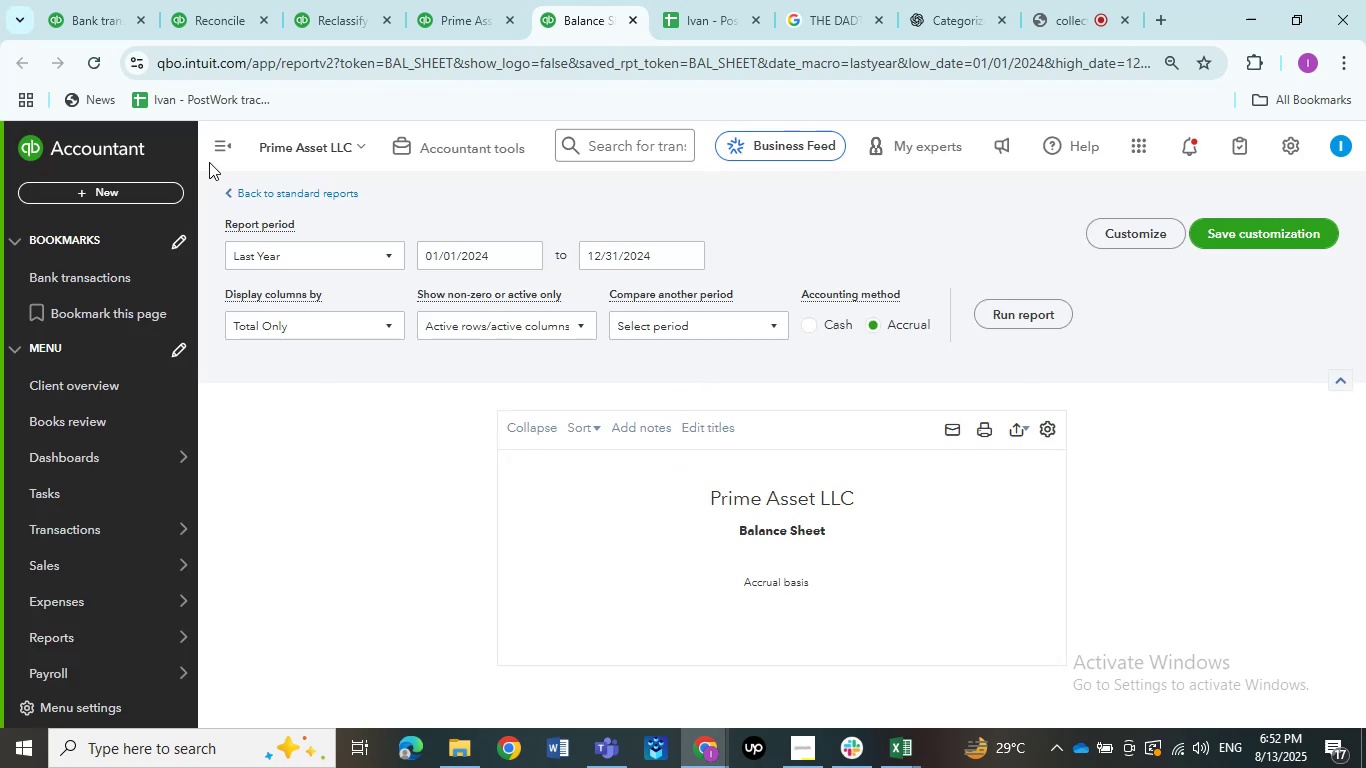 
left_click([210, 160])
 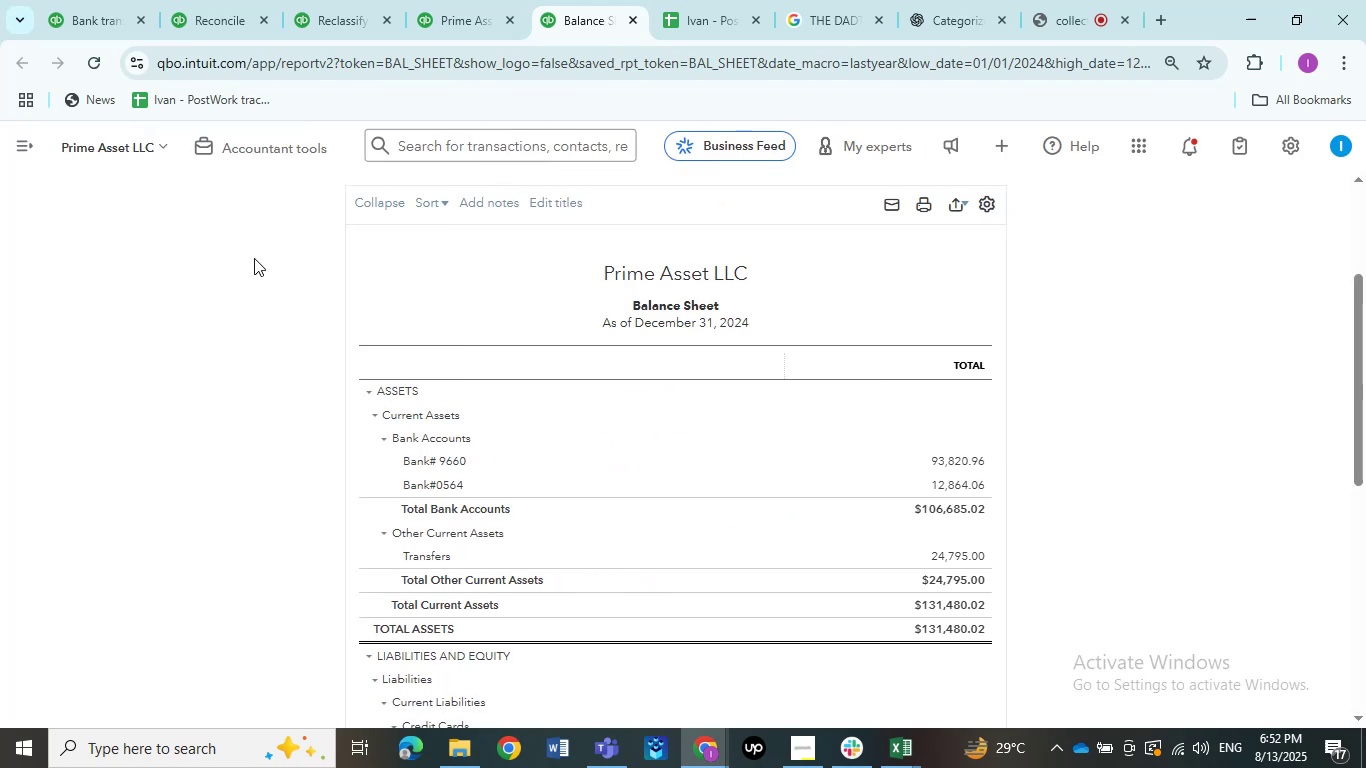 
scroll: coordinate [238, 275], scroll_direction: up, amount: 6.0
 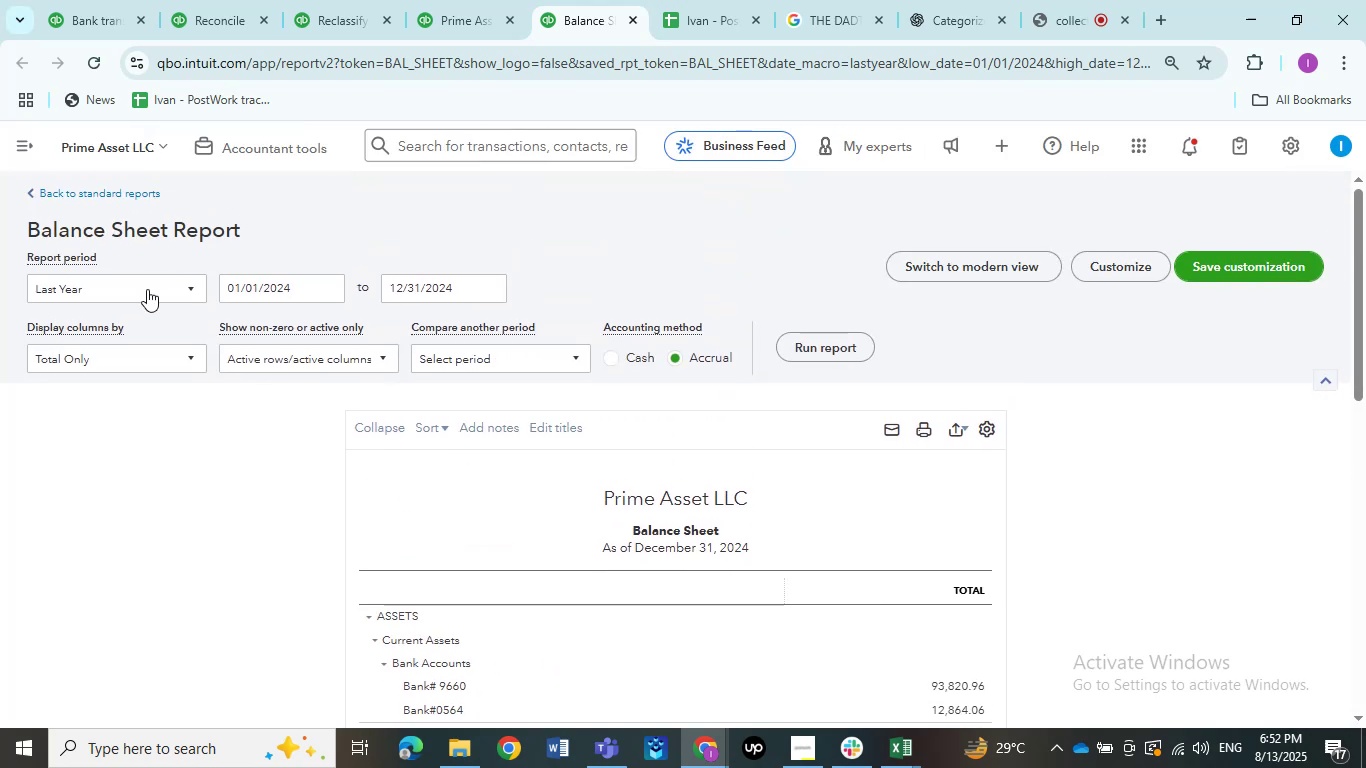 
scroll: coordinate [245, 291], scroll_direction: down, amount: 11.0
 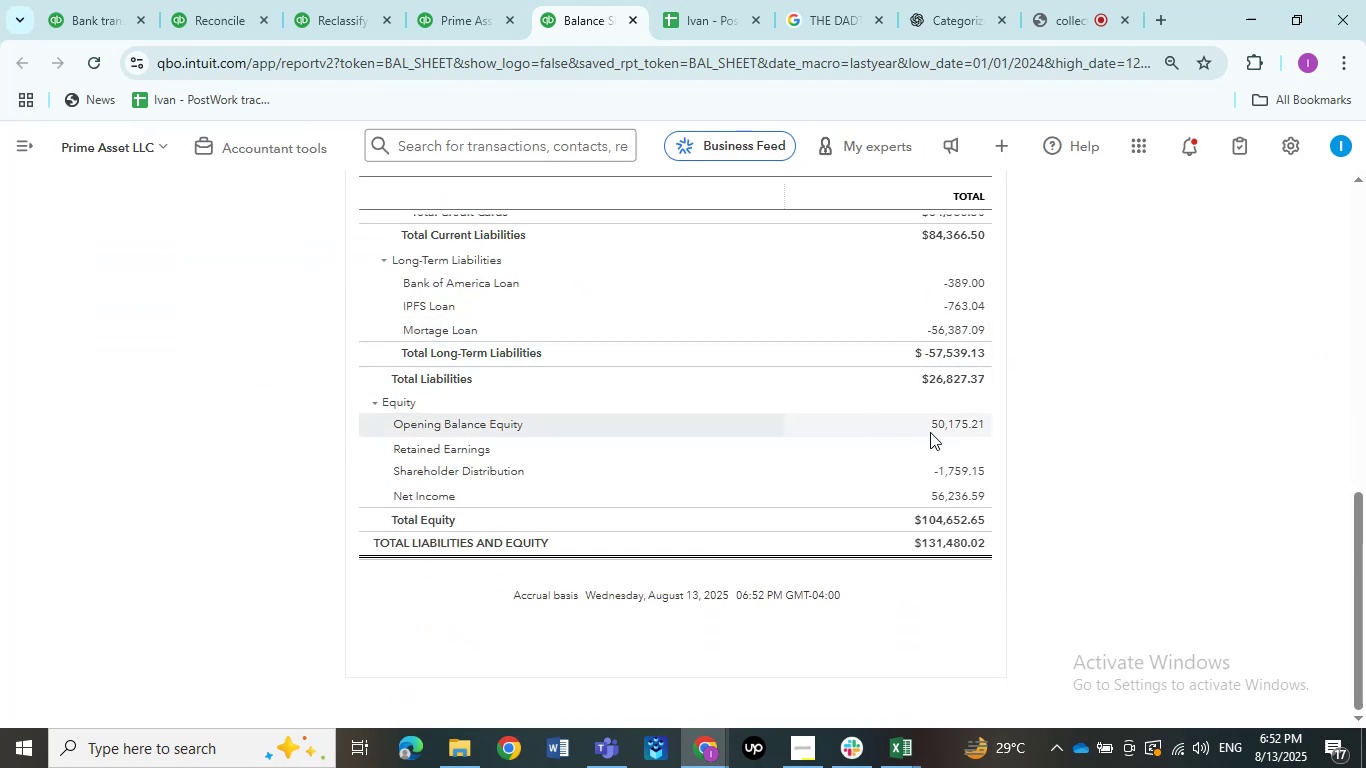 
double_click([949, 424])
 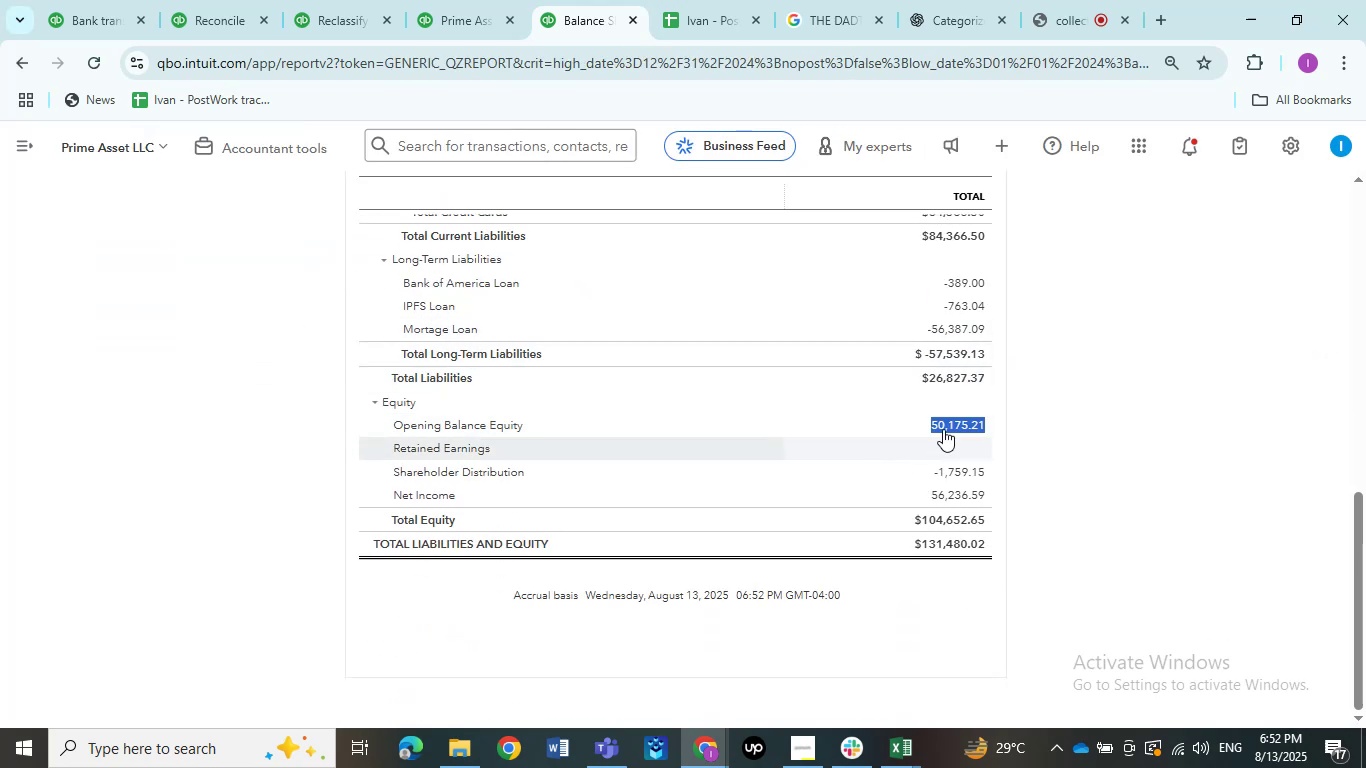 
left_click([956, 423])
 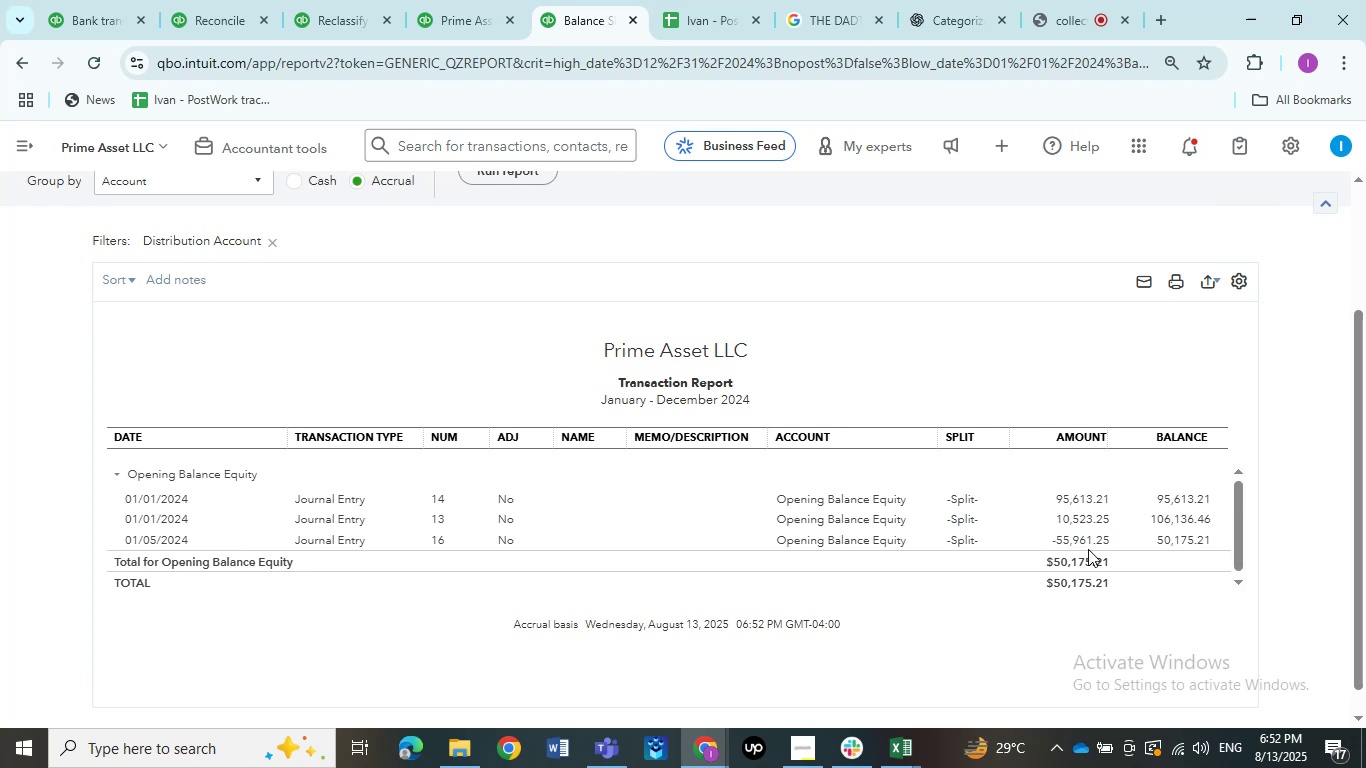 
wait(9.1)
 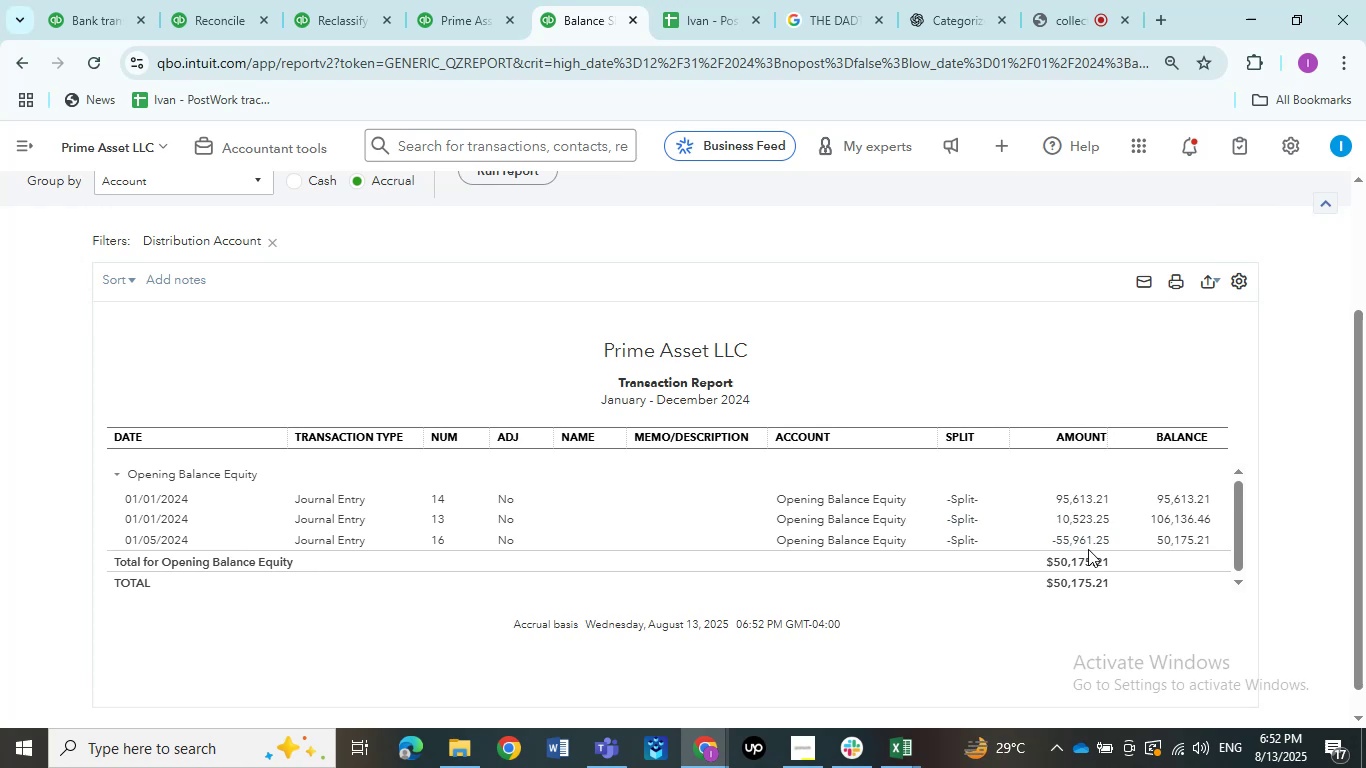 
left_click([914, 748])
 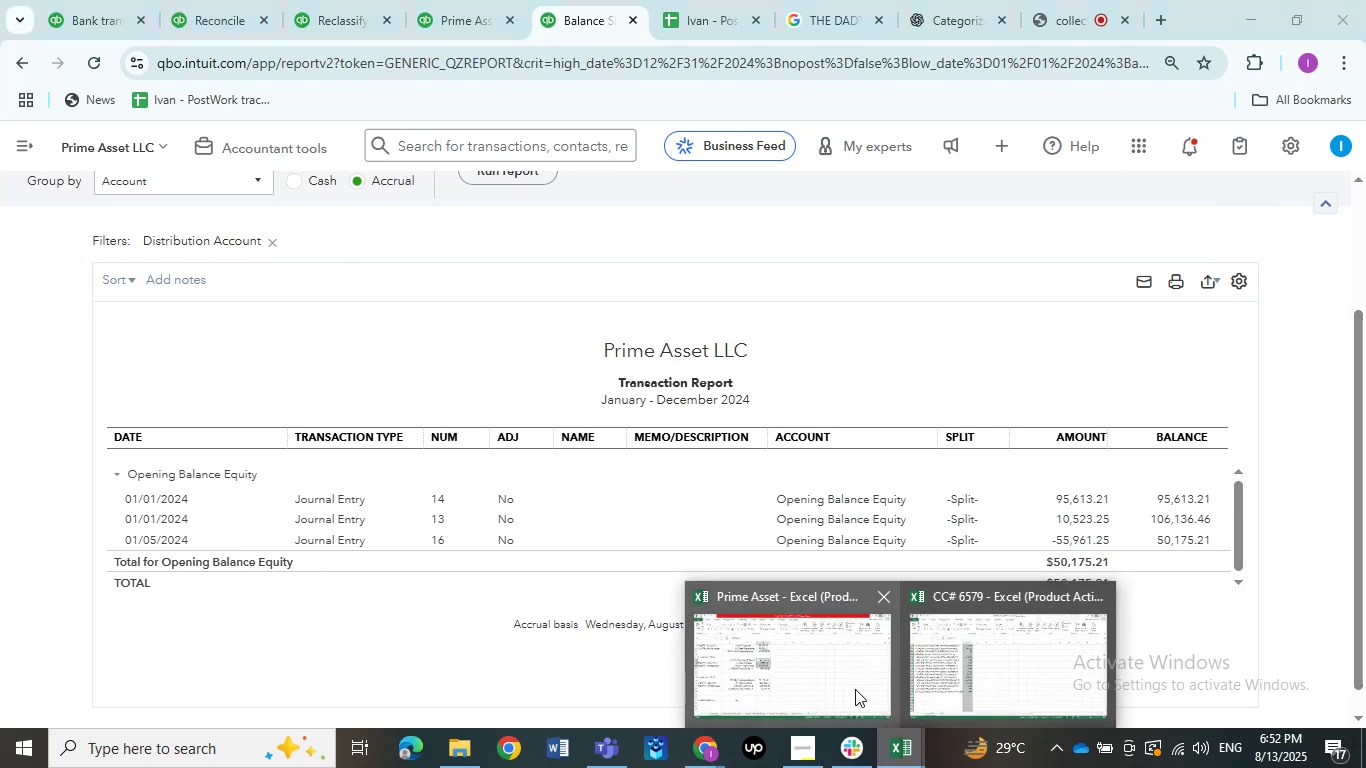 
left_click([855, 689])
 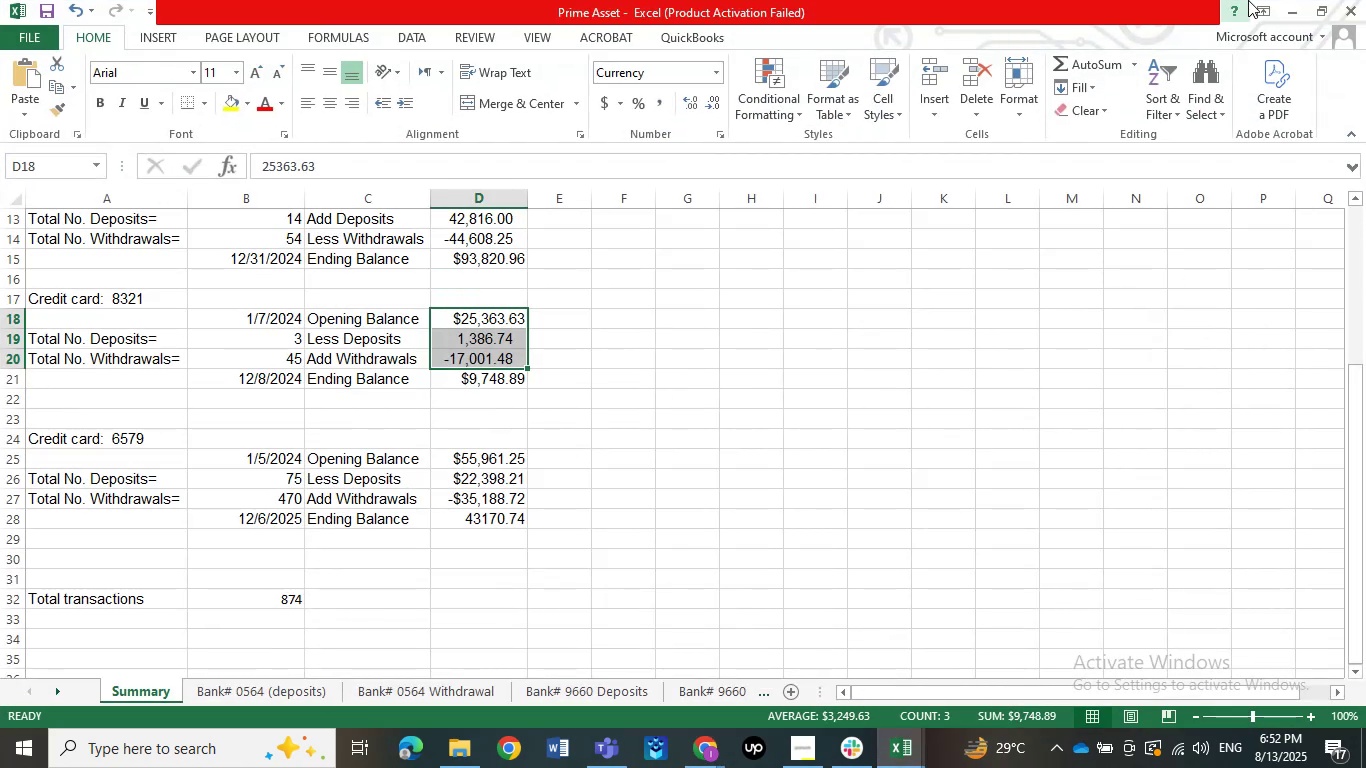 
left_click([1288, 3])
 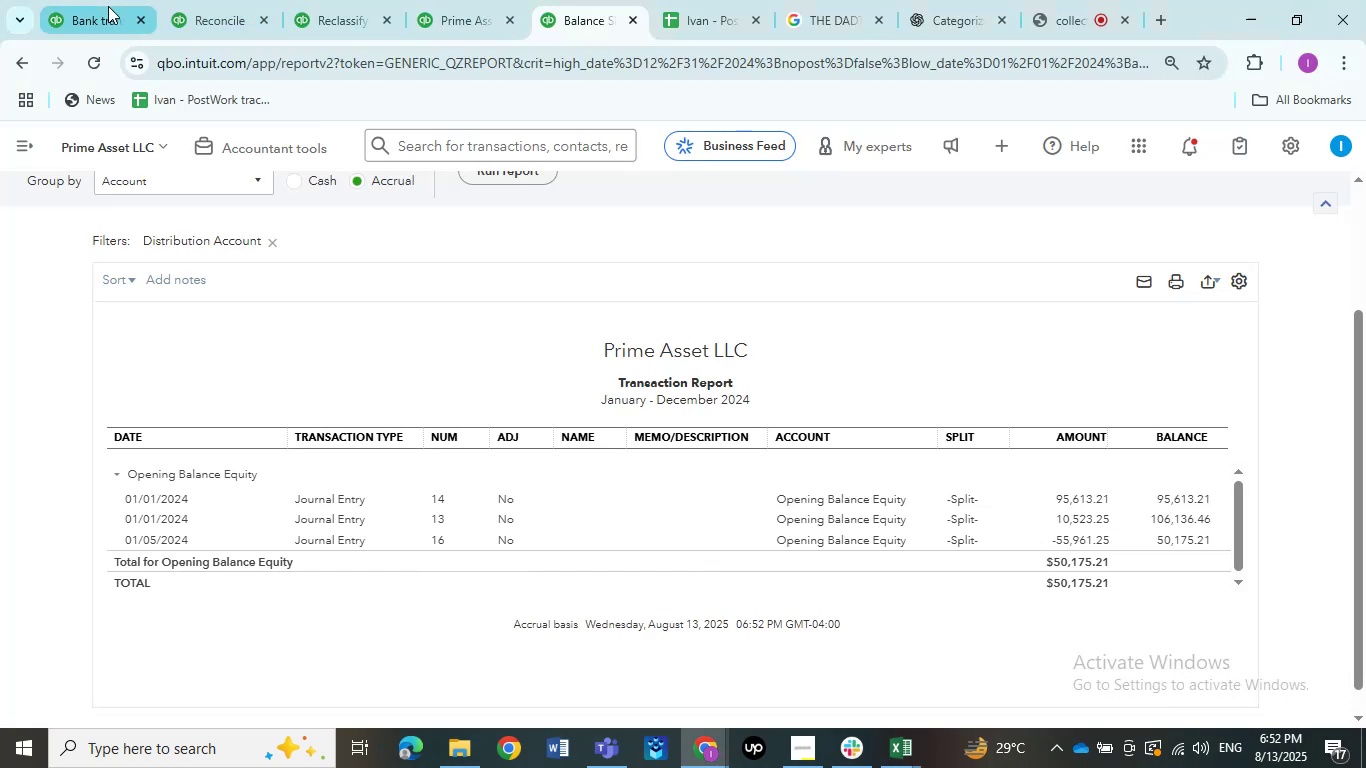 
left_click([100, 7])
 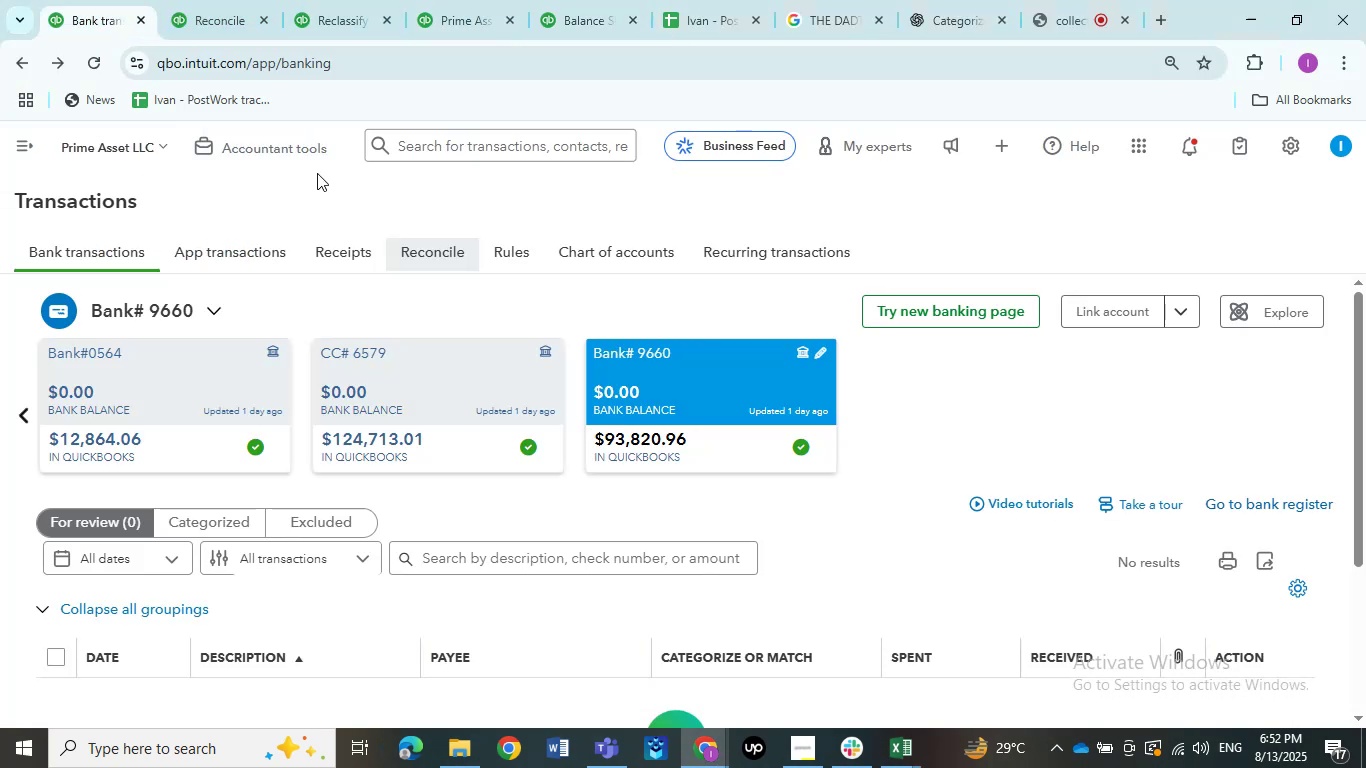 
left_click([276, 151])
 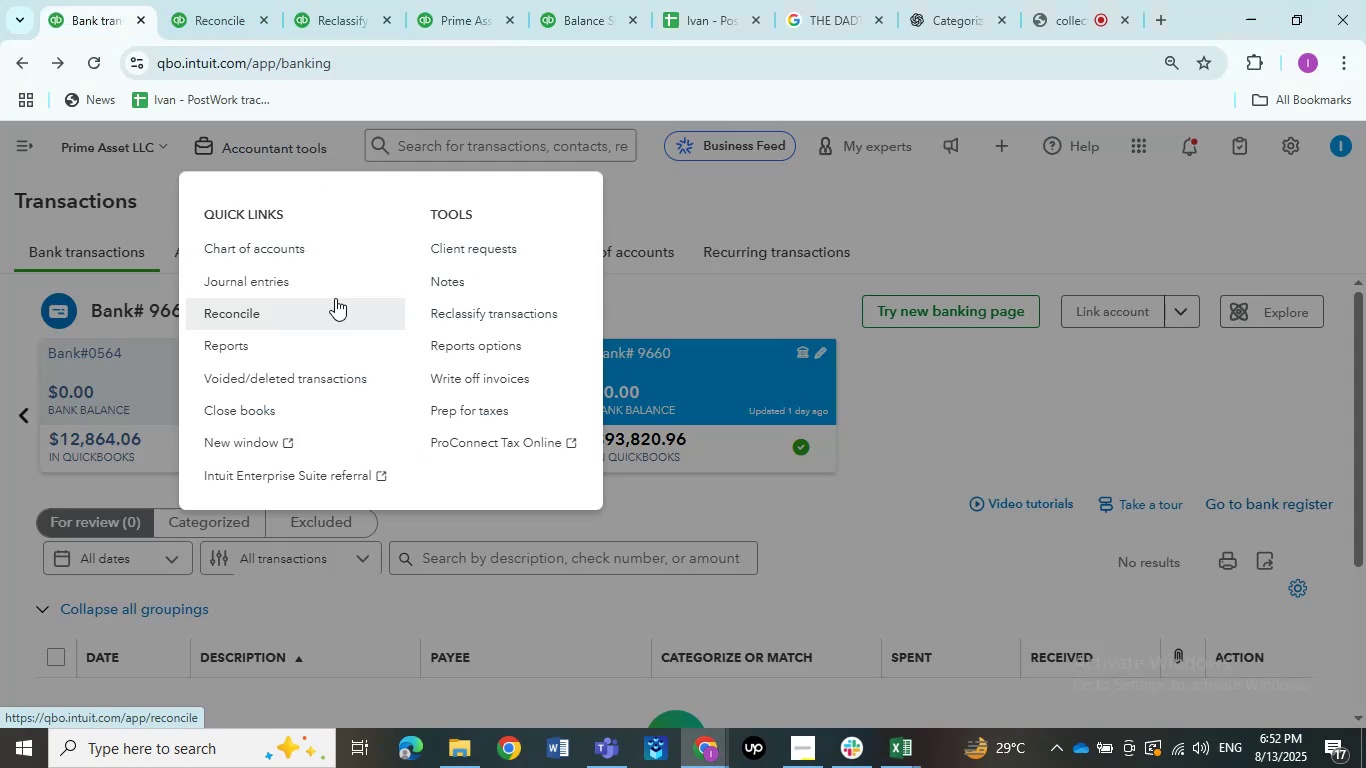 
left_click([264, 283])
 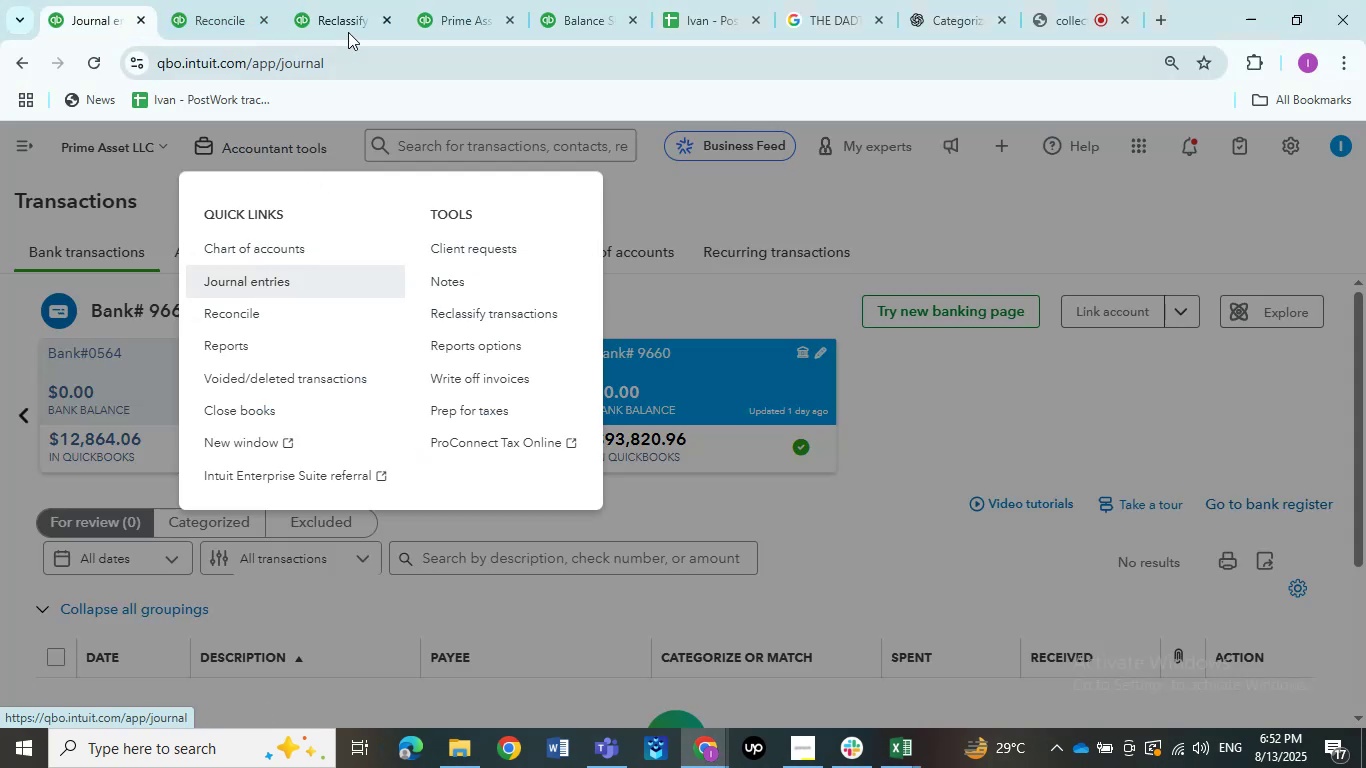 
left_click([347, 27])
 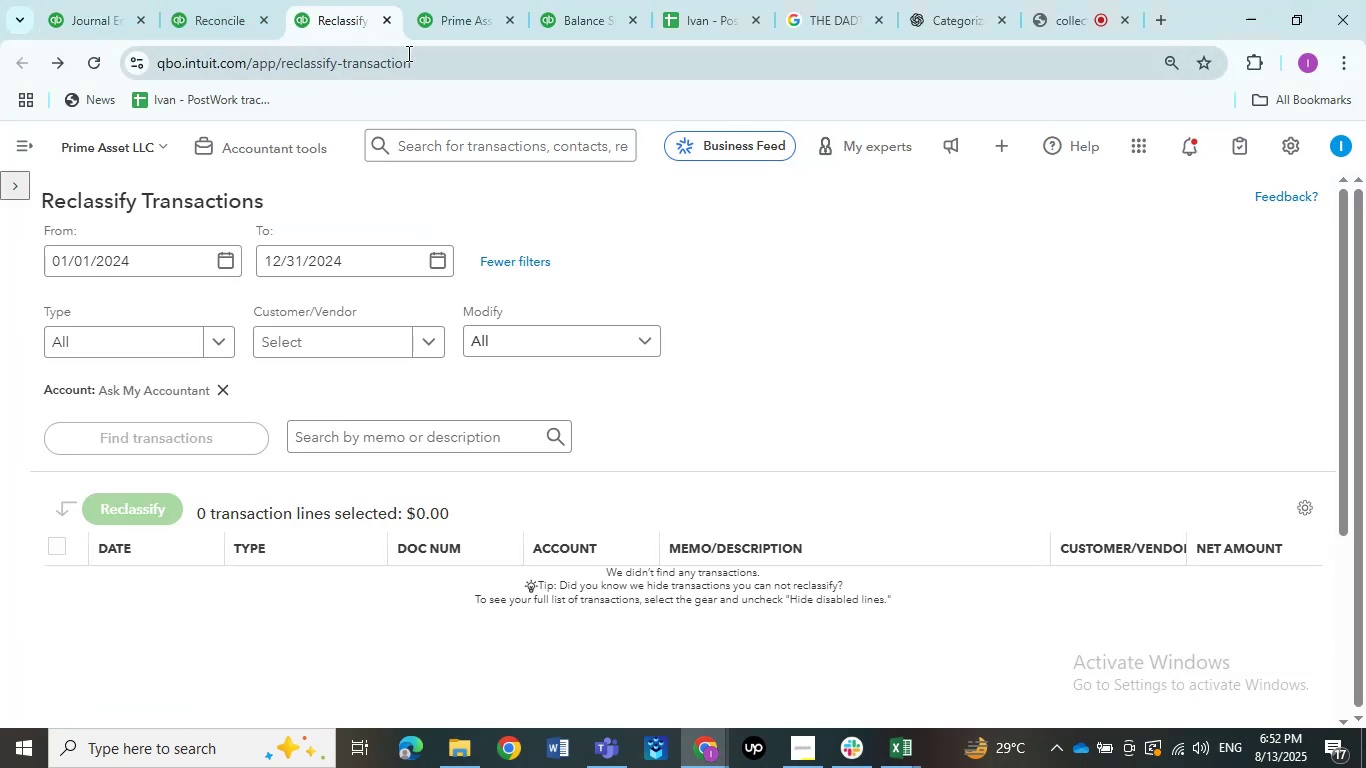 
left_click([465, 7])
 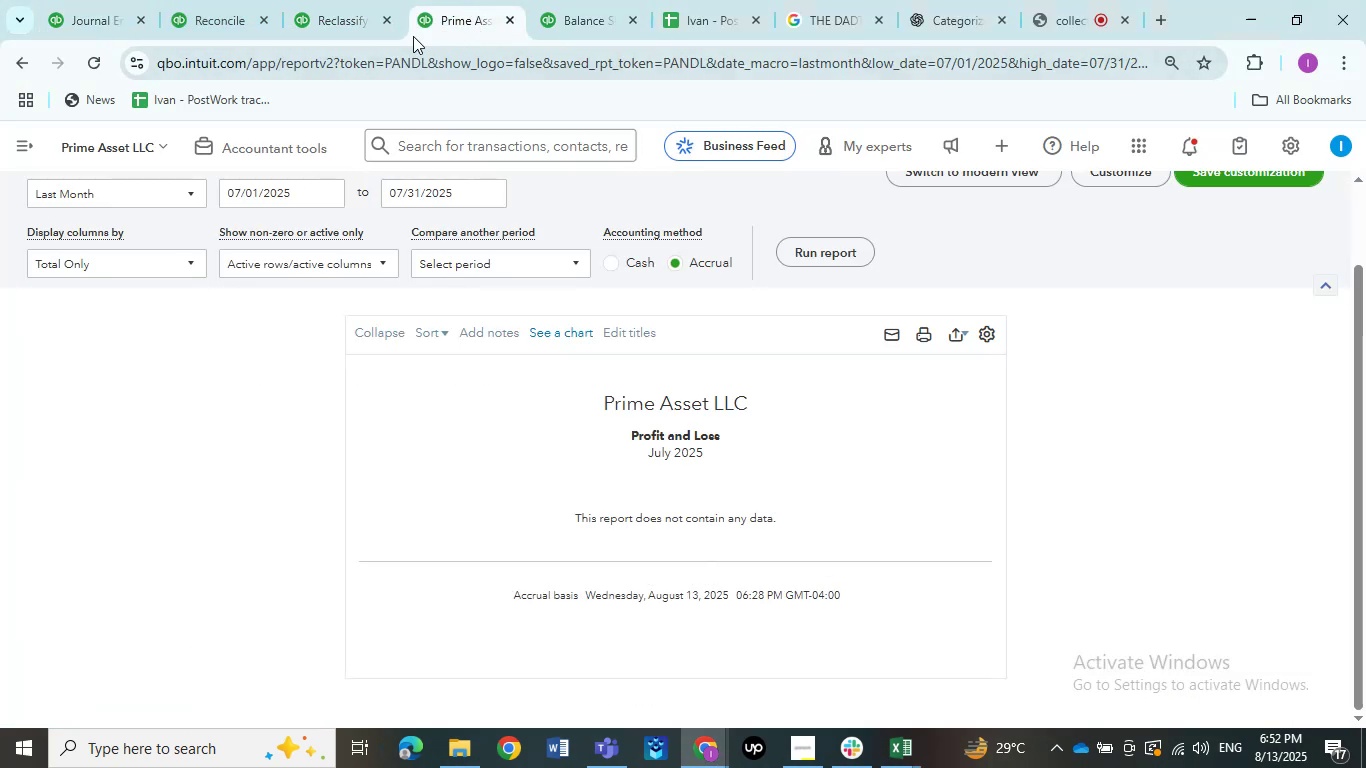 
left_click([340, 14])
 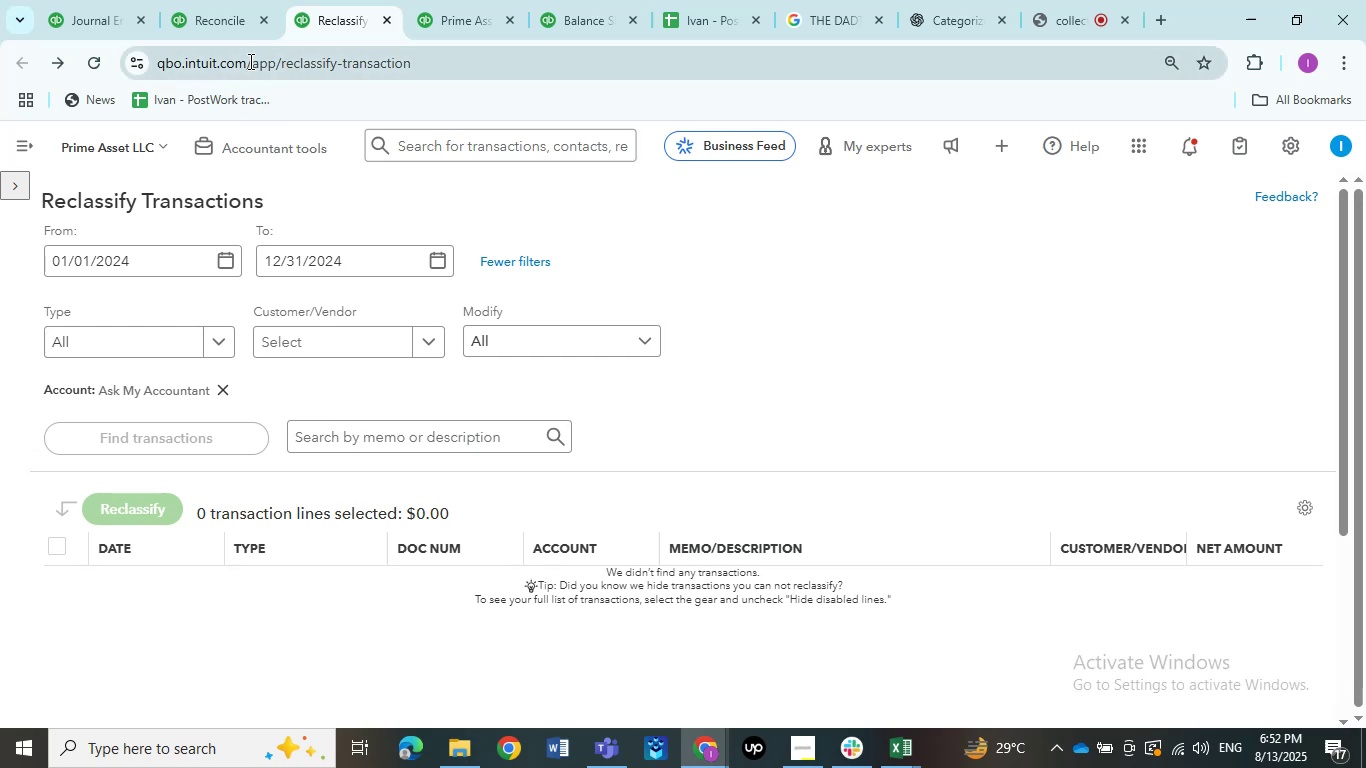 
left_click([225, 36])
 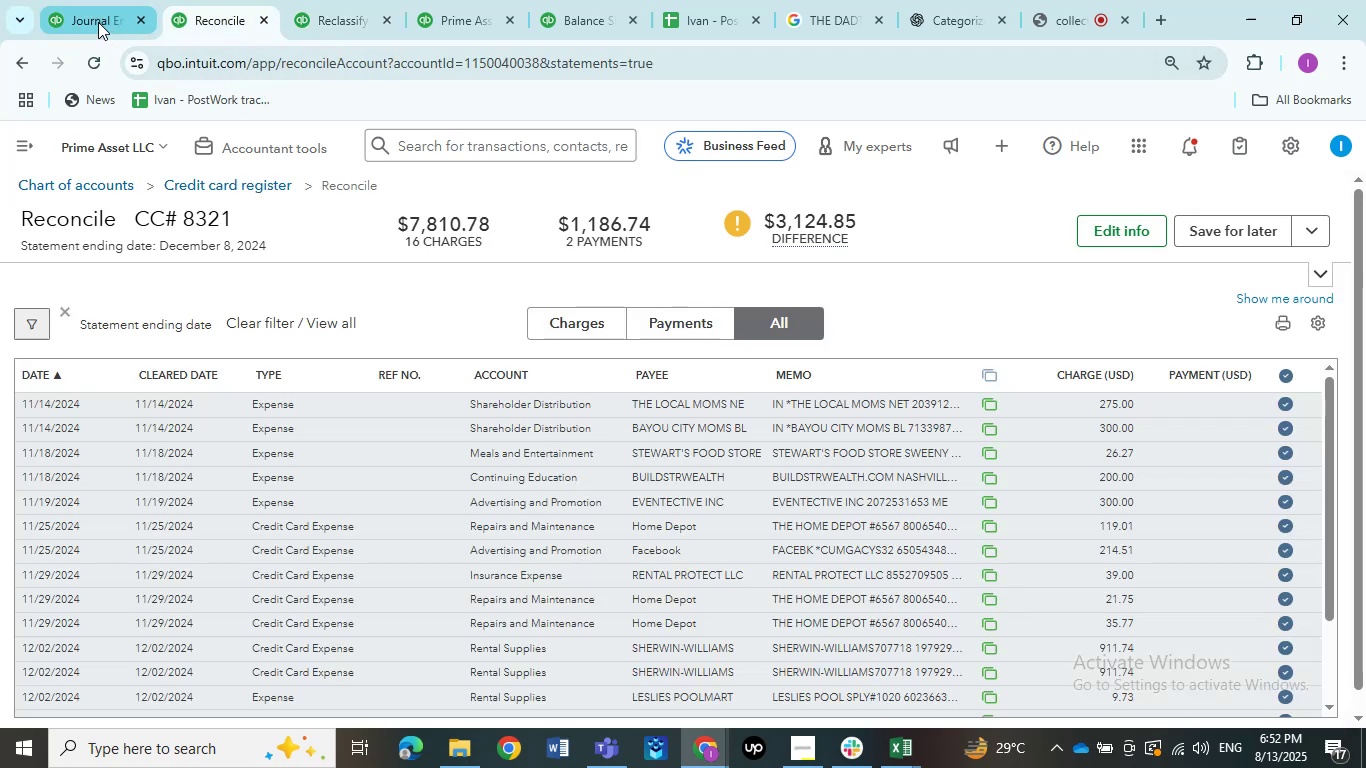 
double_click([98, 22])
 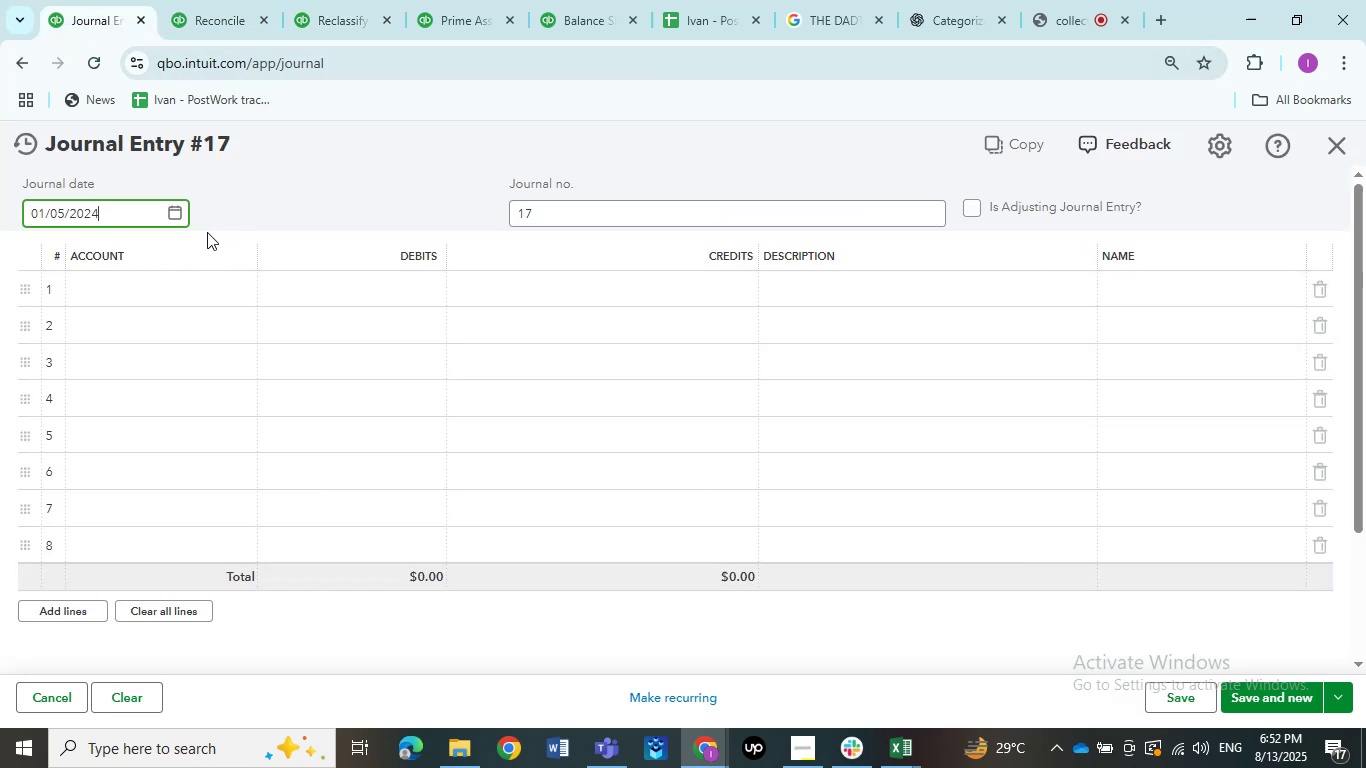 
left_click([164, 288])
 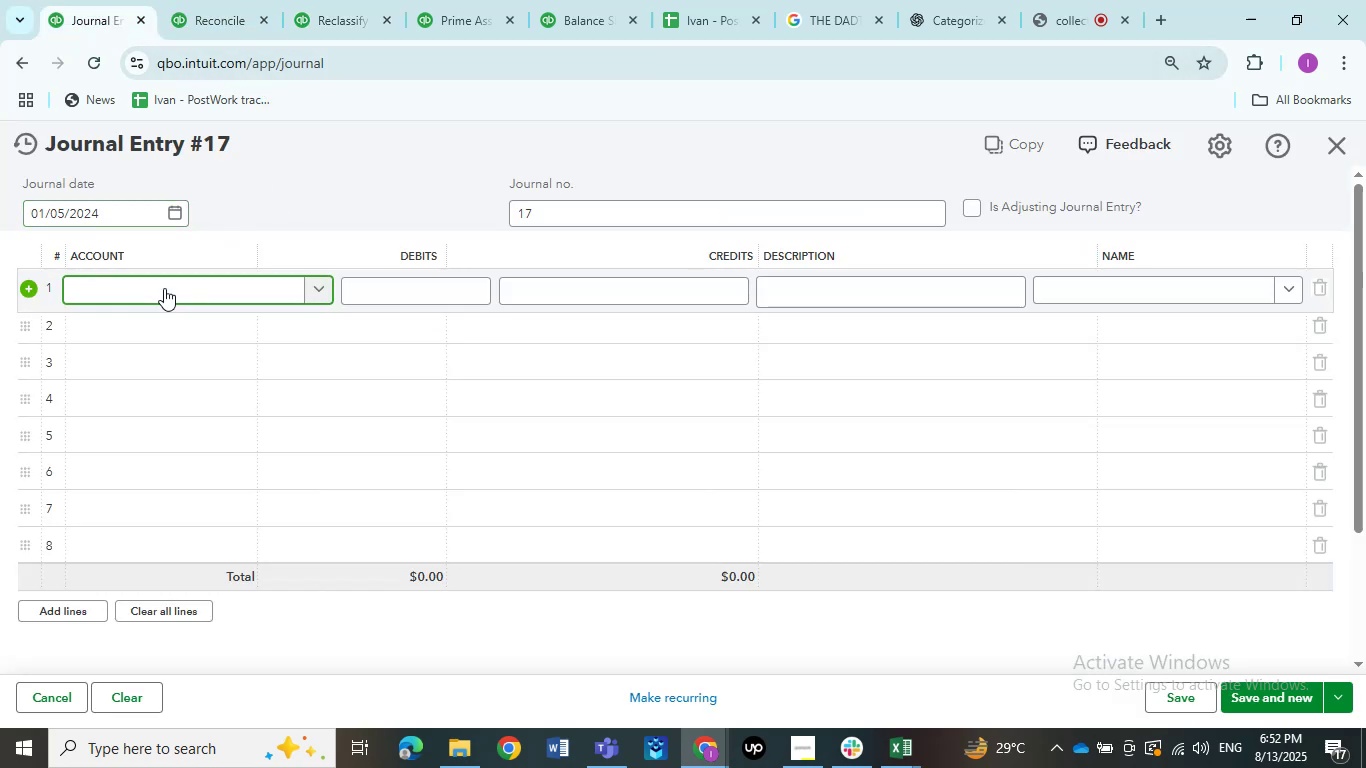 
type(cc)
 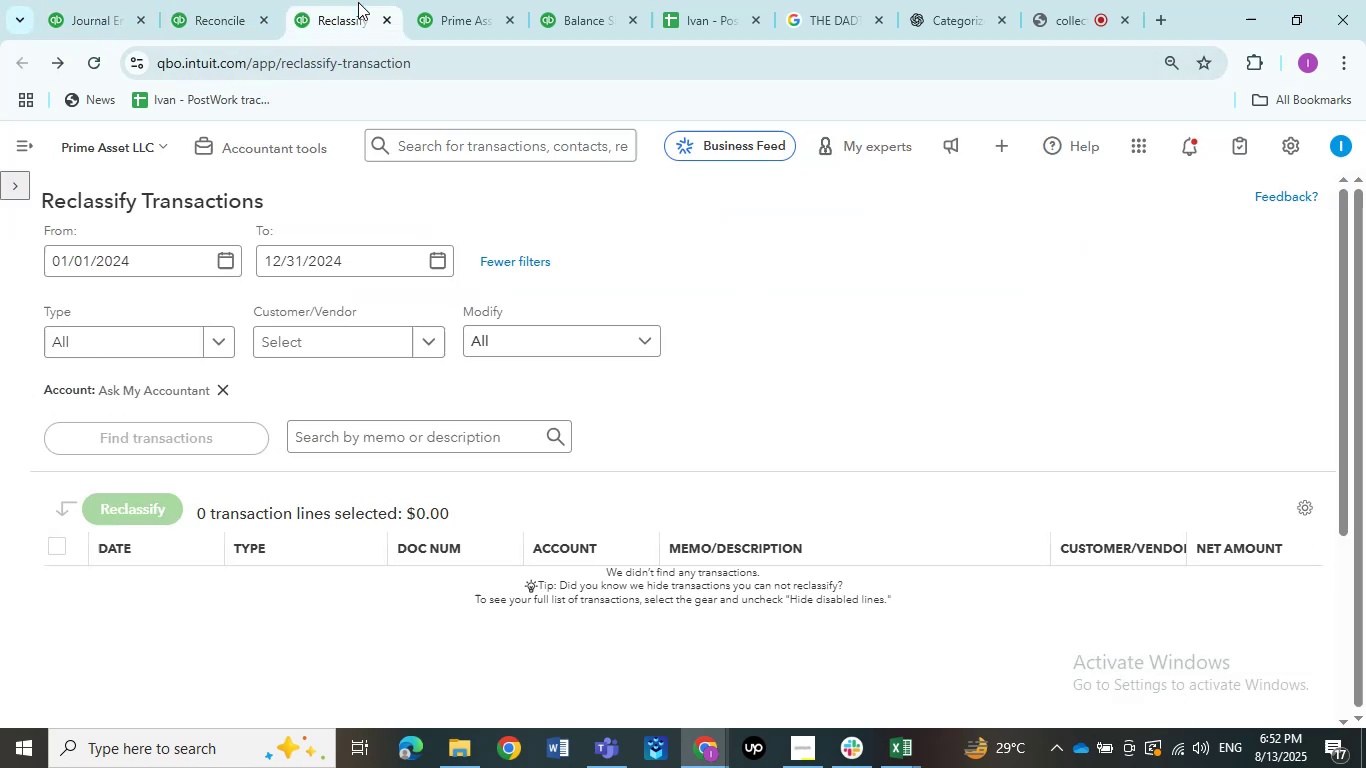 
double_click([441, 0])
 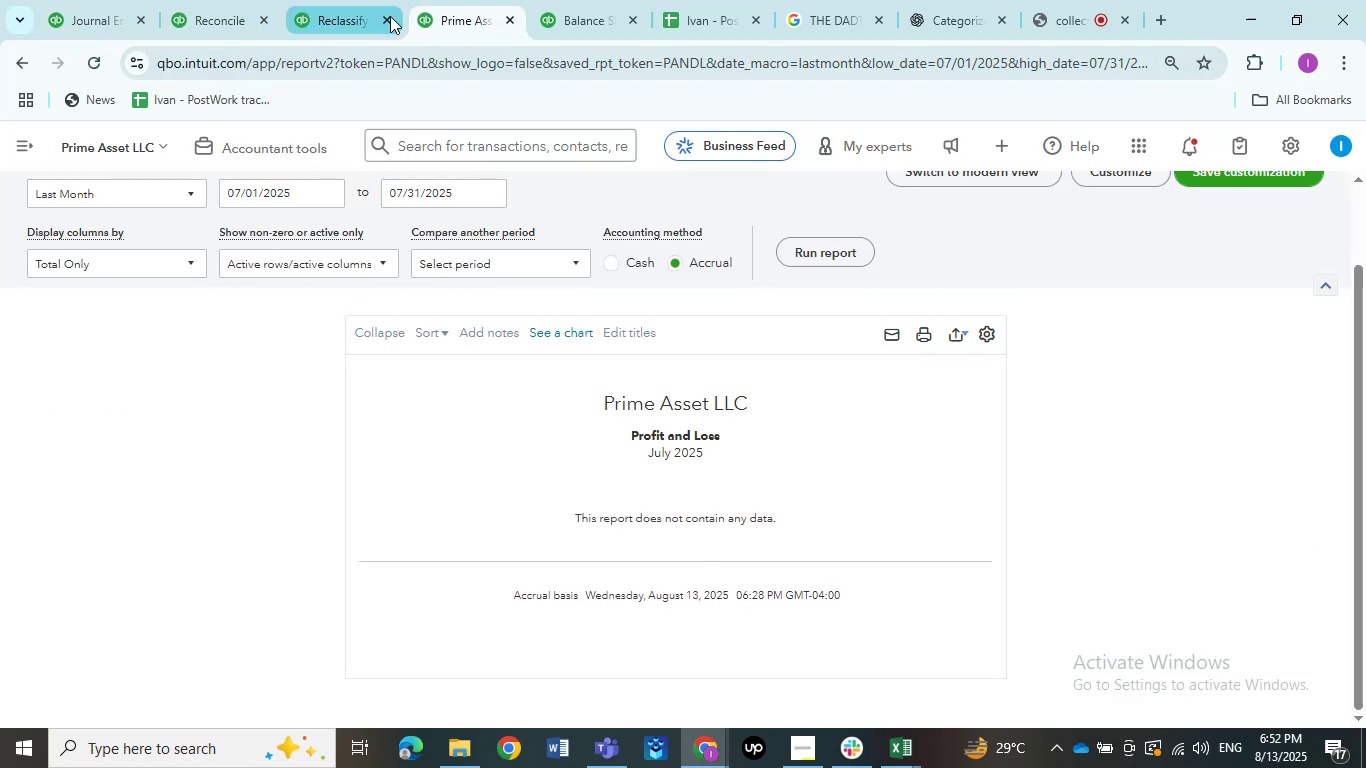 
left_click([307, 6])
 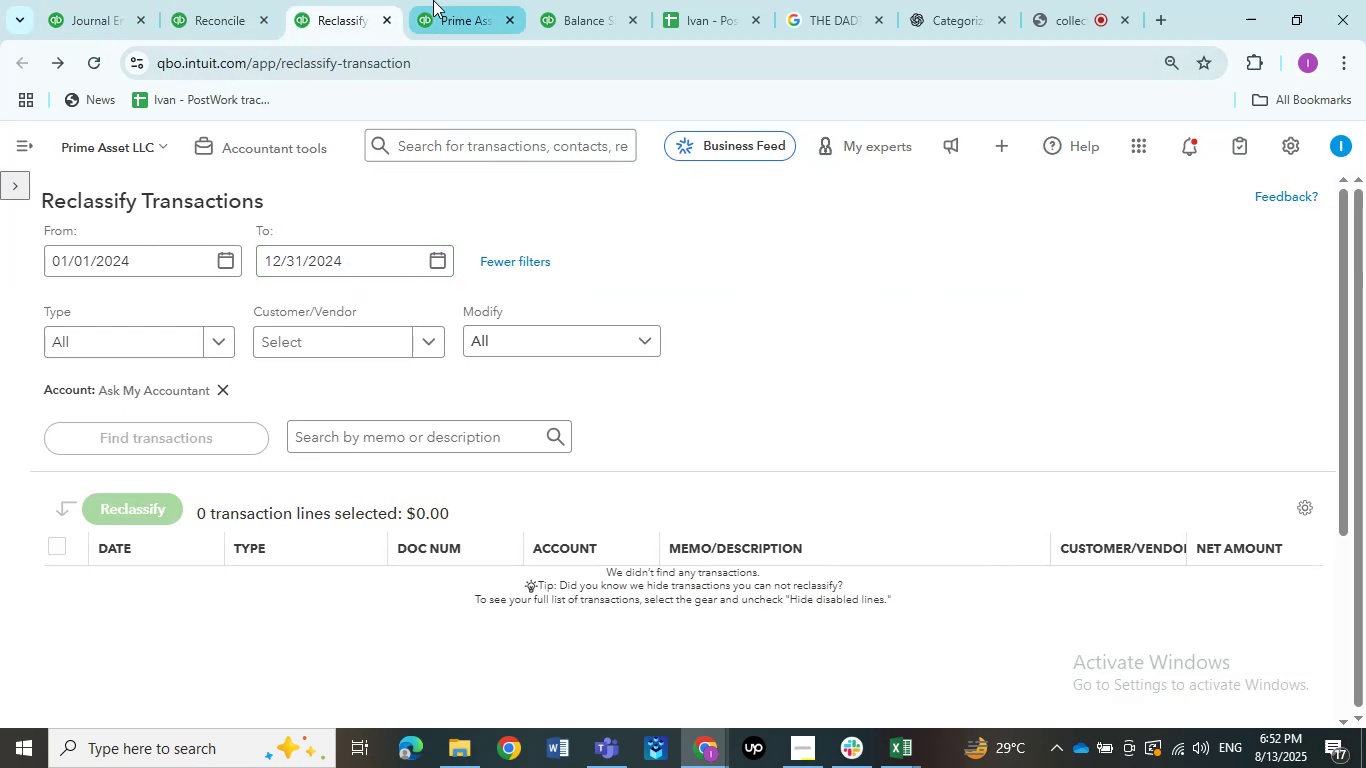 
left_click([571, 0])
 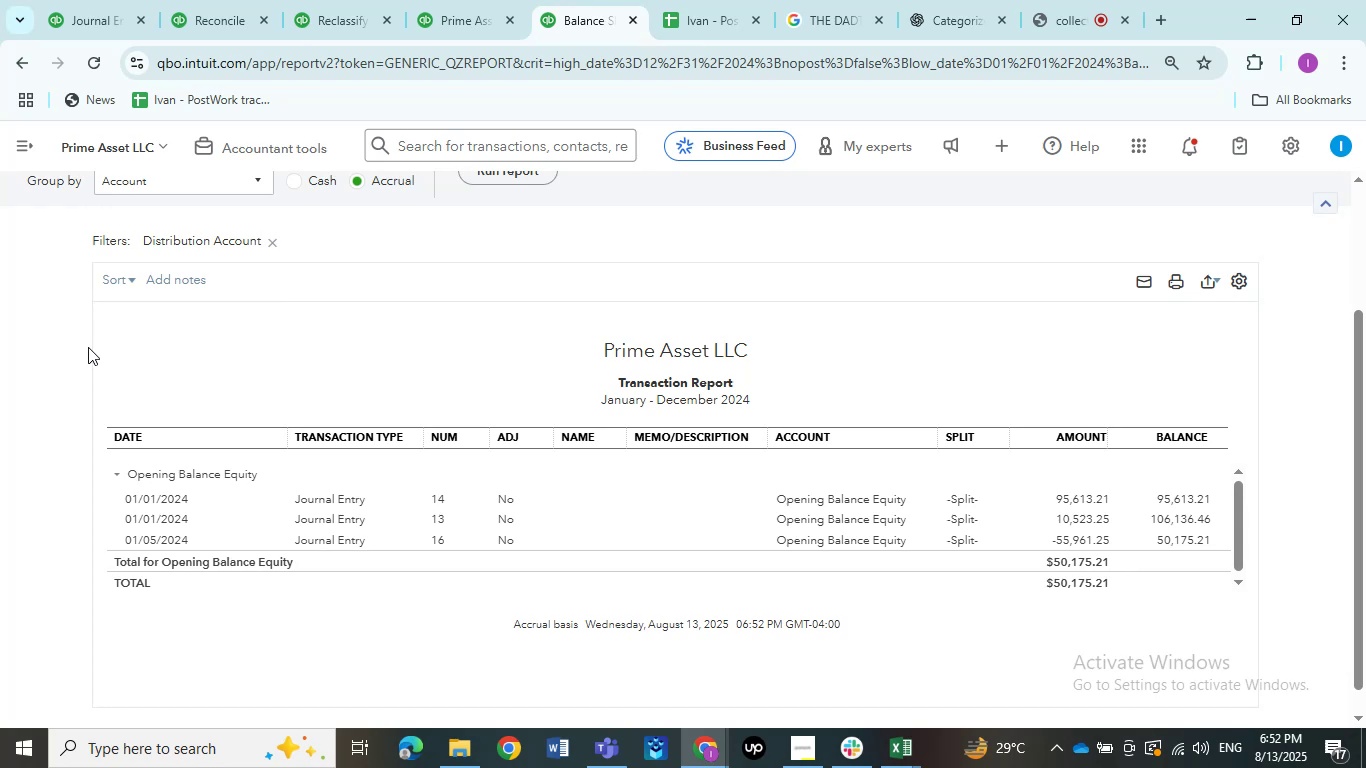 
scroll: coordinate [88, 347], scroll_direction: up, amount: 6.0
 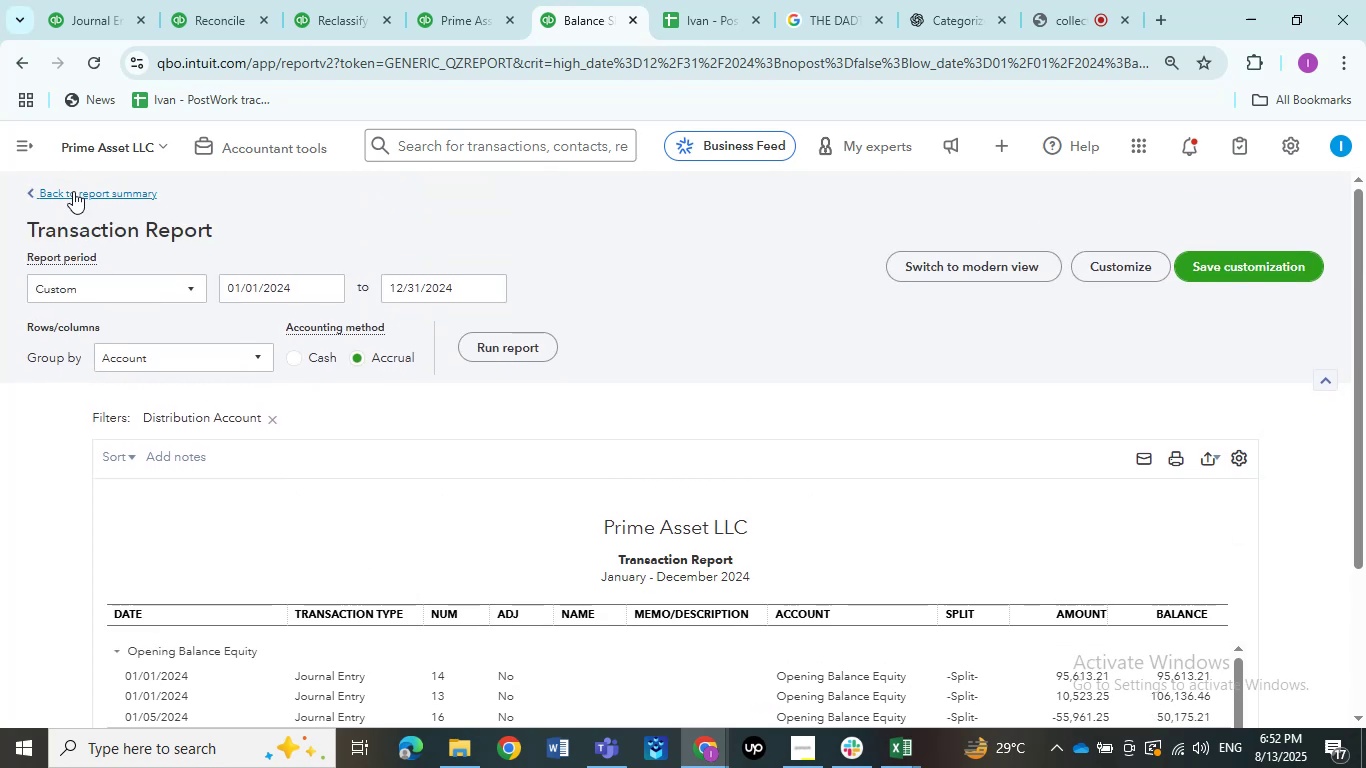 
left_click([73, 191])
 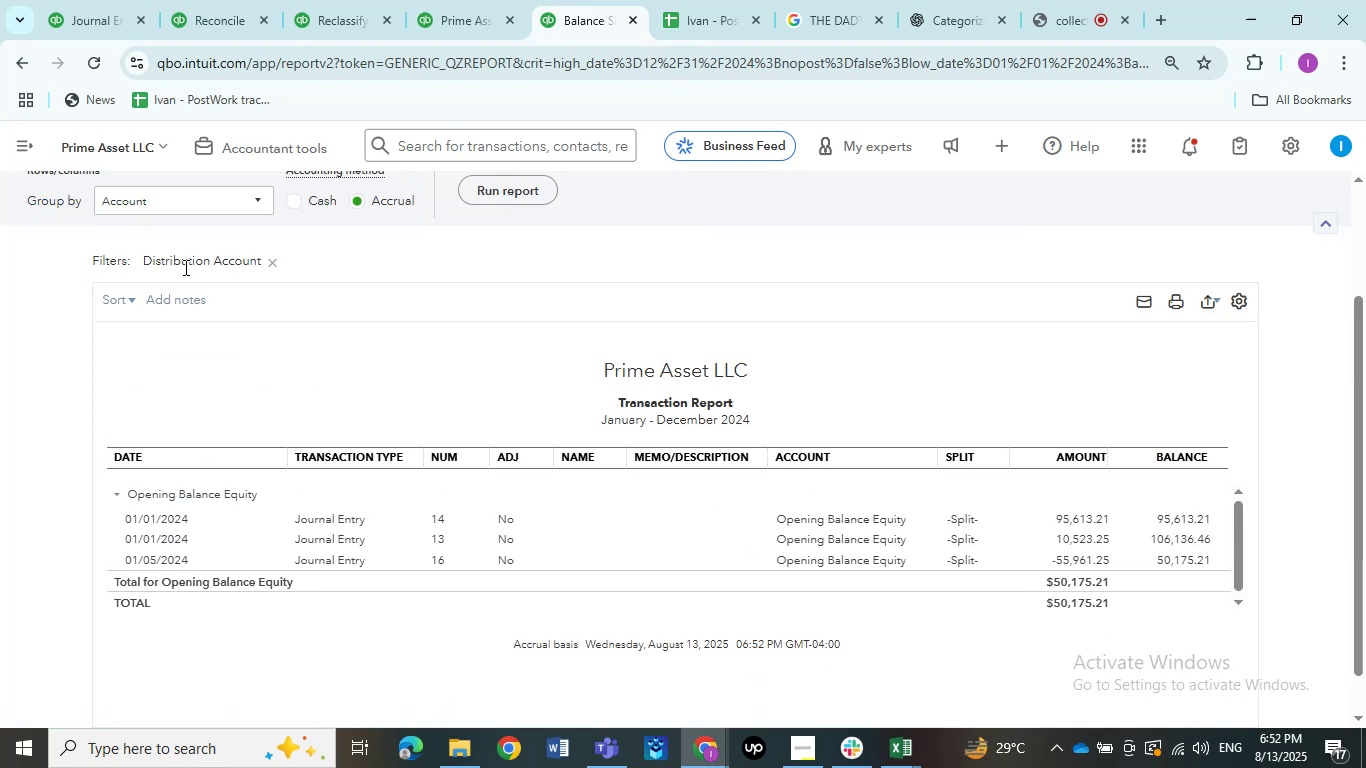 
scroll: coordinate [64, 222], scroll_direction: up, amount: 5.0
 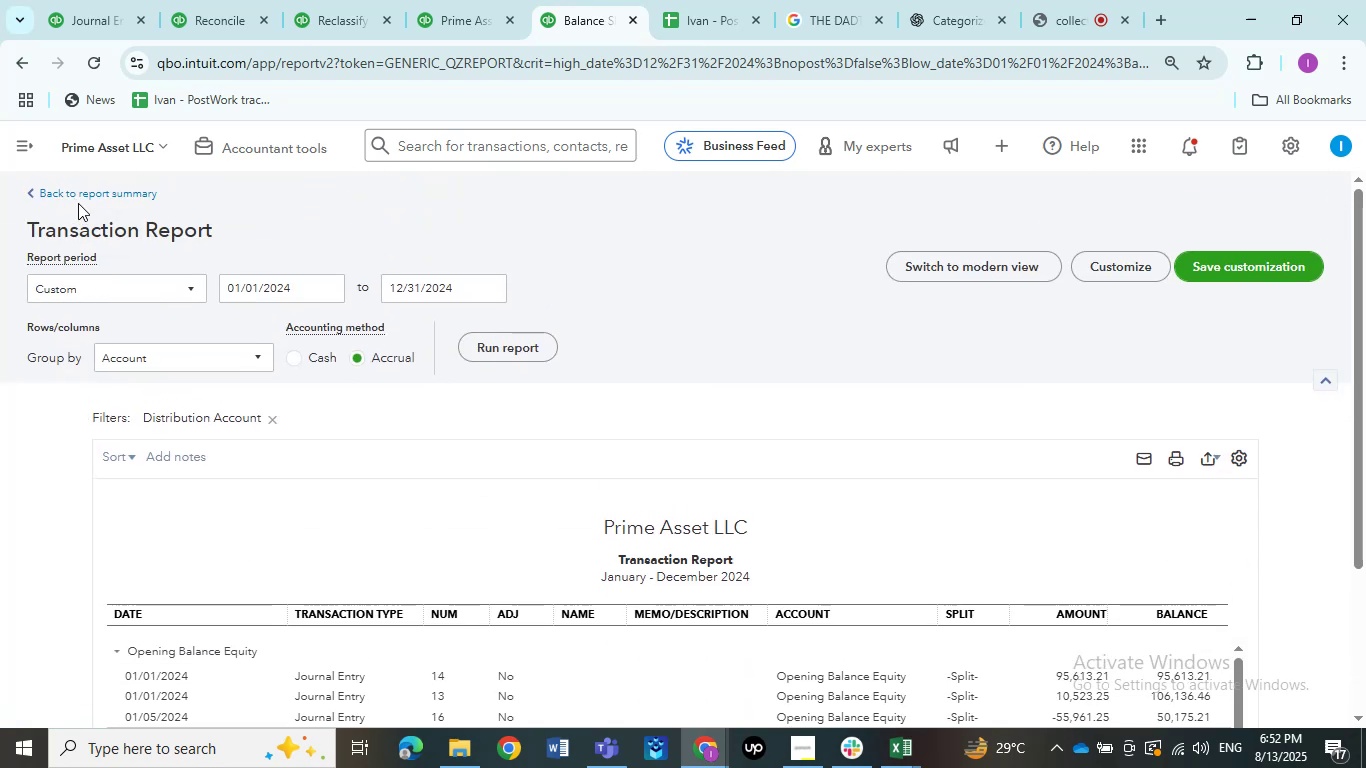 
left_click([78, 193])
 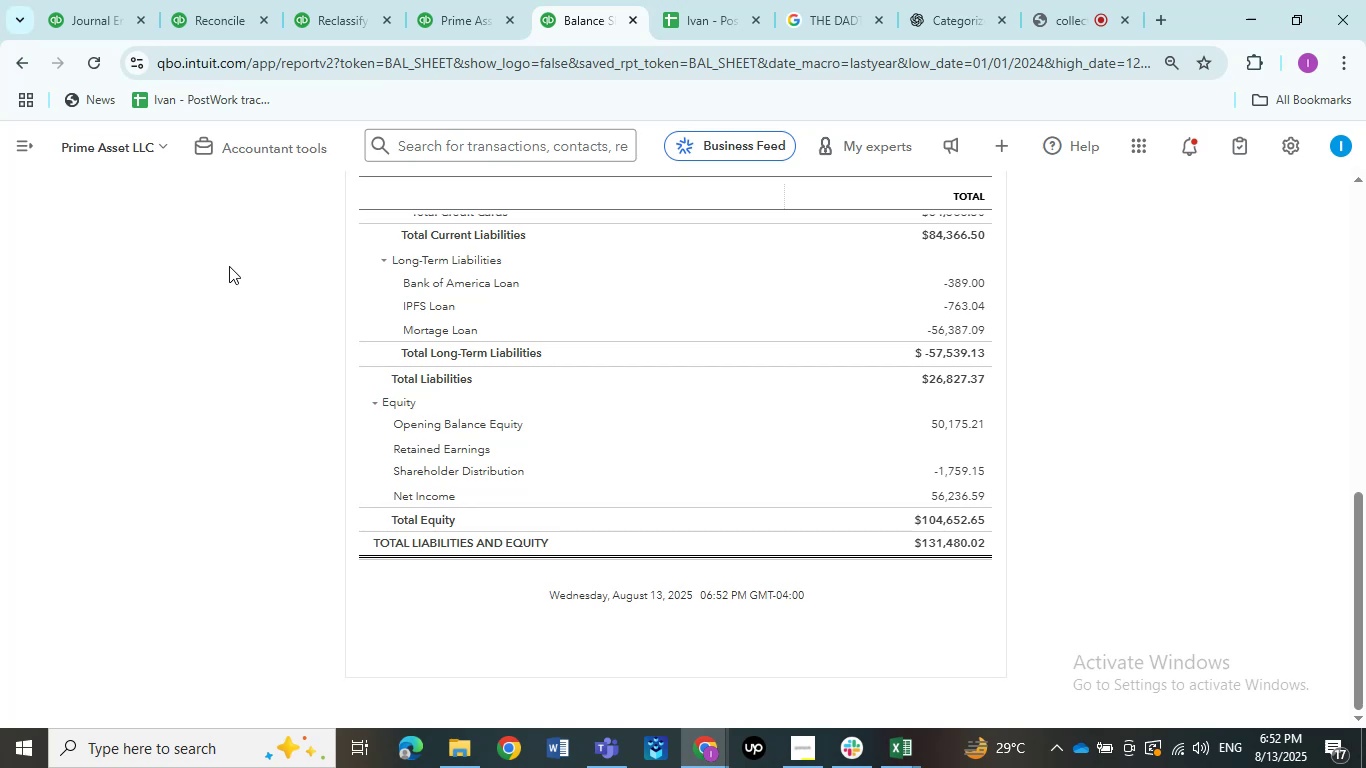 
wait(7.1)
 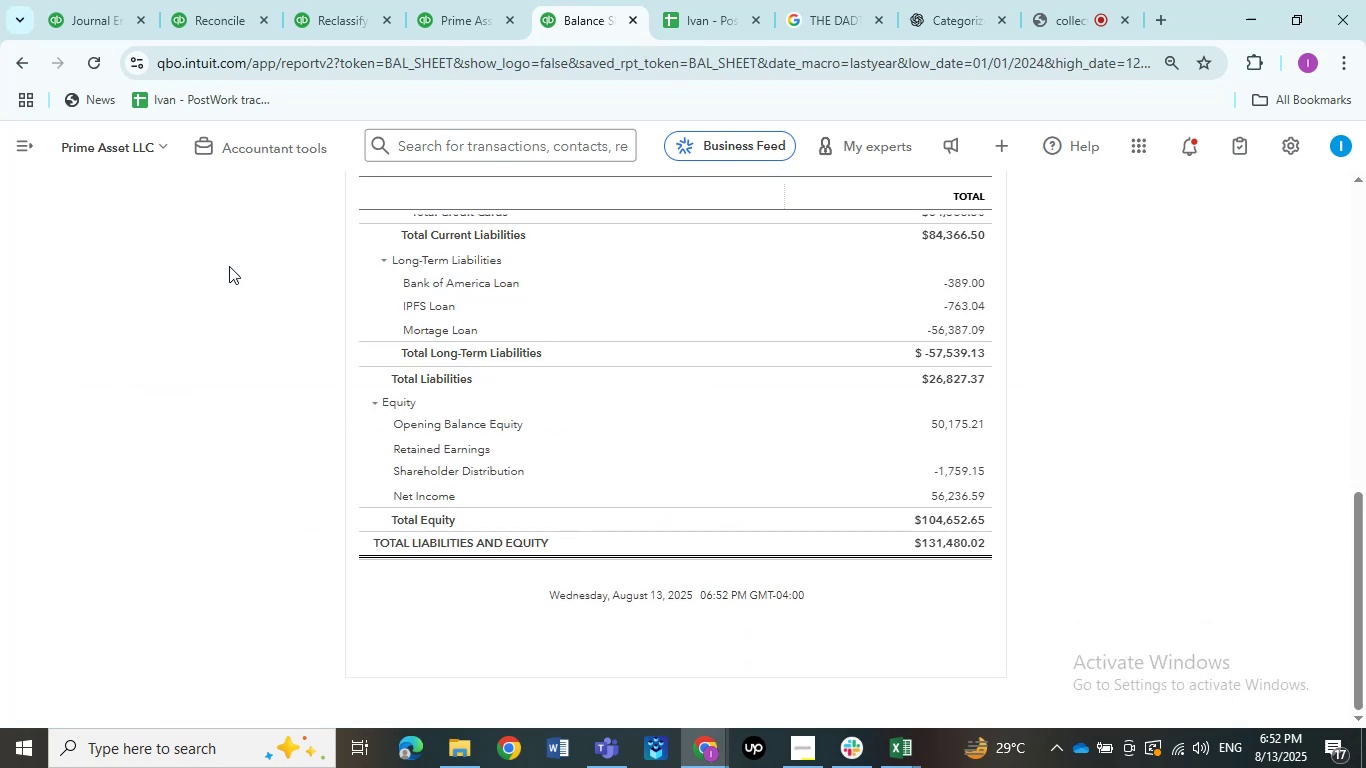 
scroll: coordinate [447, 327], scroll_direction: up, amount: 3.0
 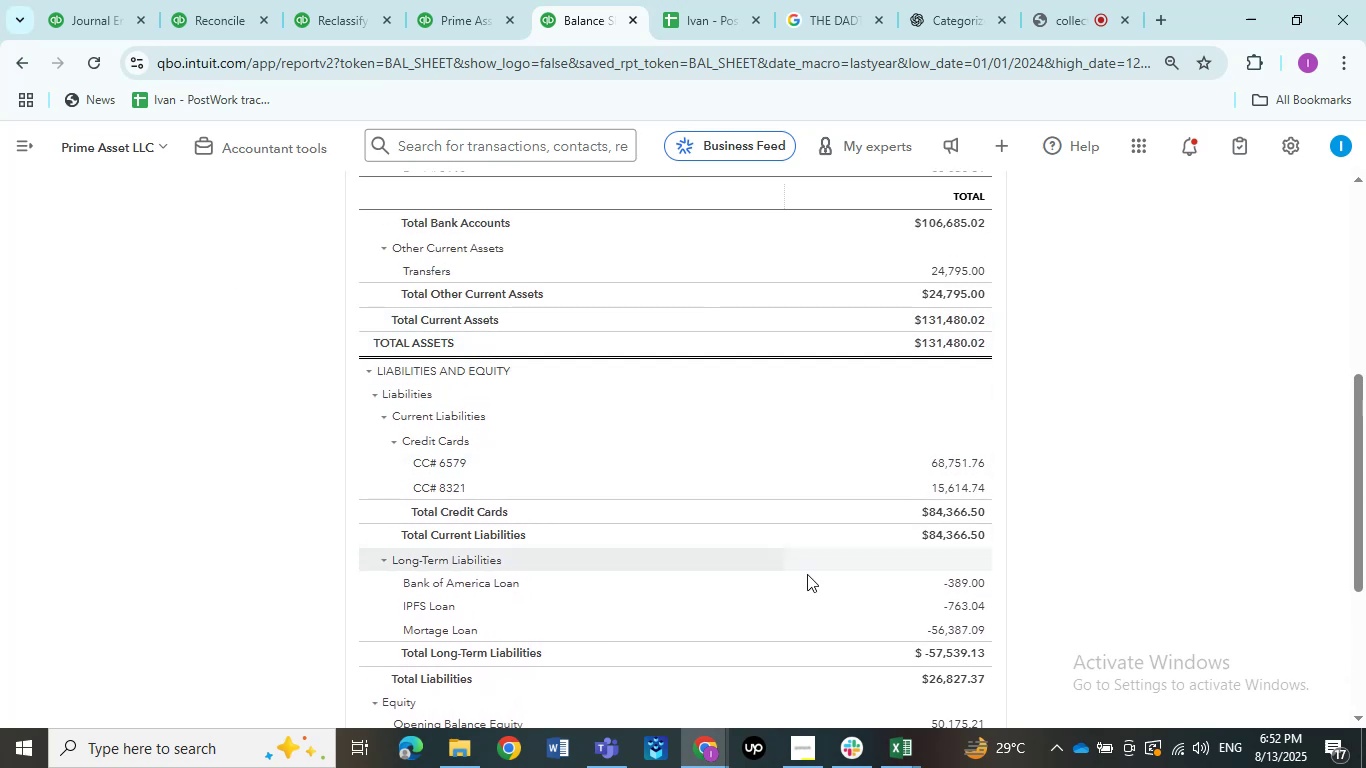 
left_click([957, 608])
 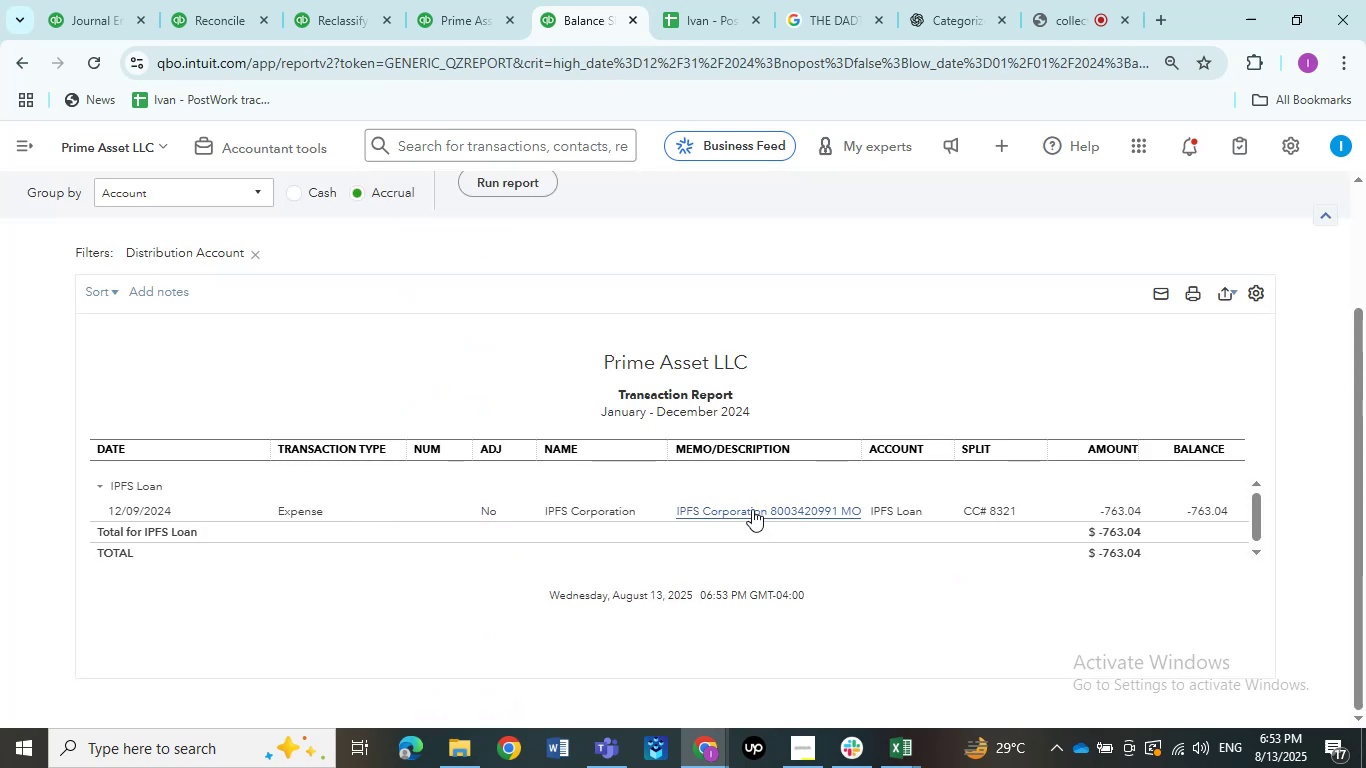 
left_click([752, 509])
 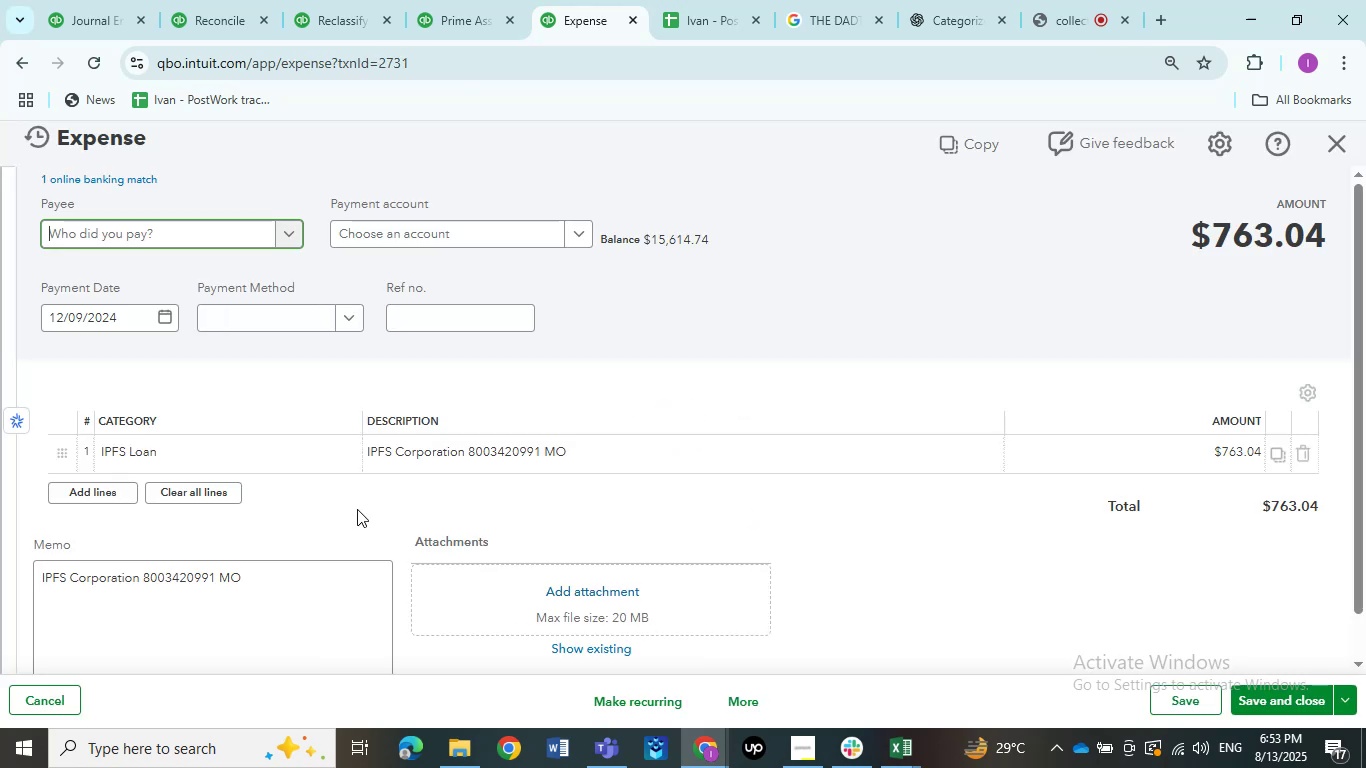 
left_click([317, 14])
 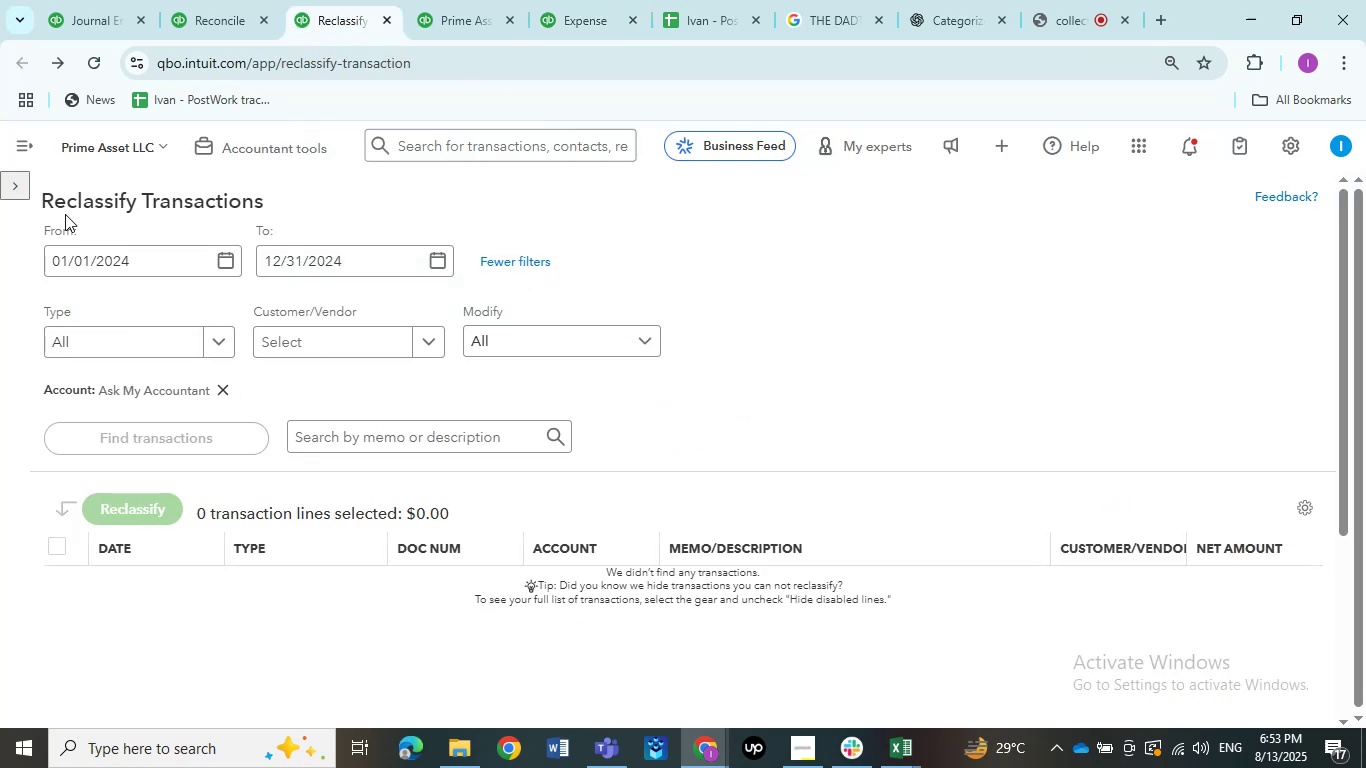 
left_click([15, 188])
 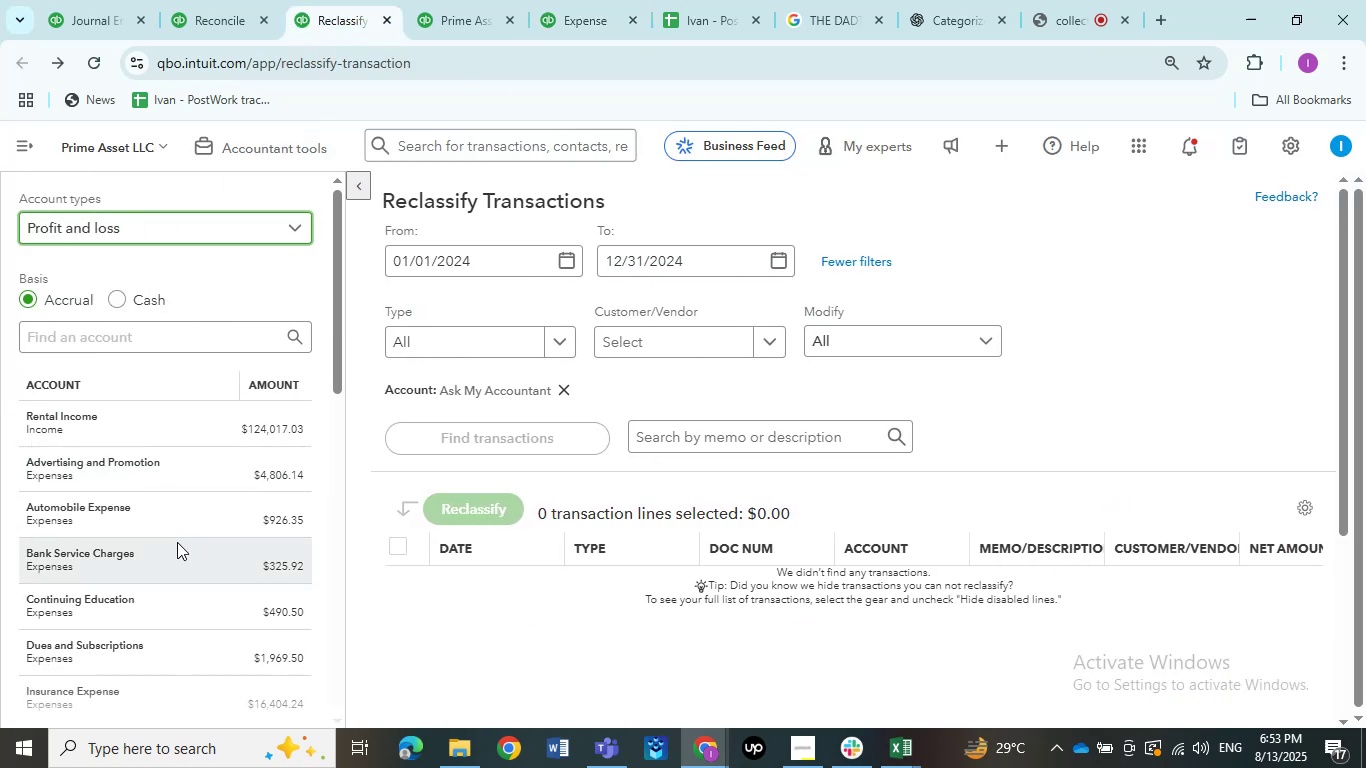 
scroll: coordinate [152, 557], scroll_direction: down, amount: 9.0
 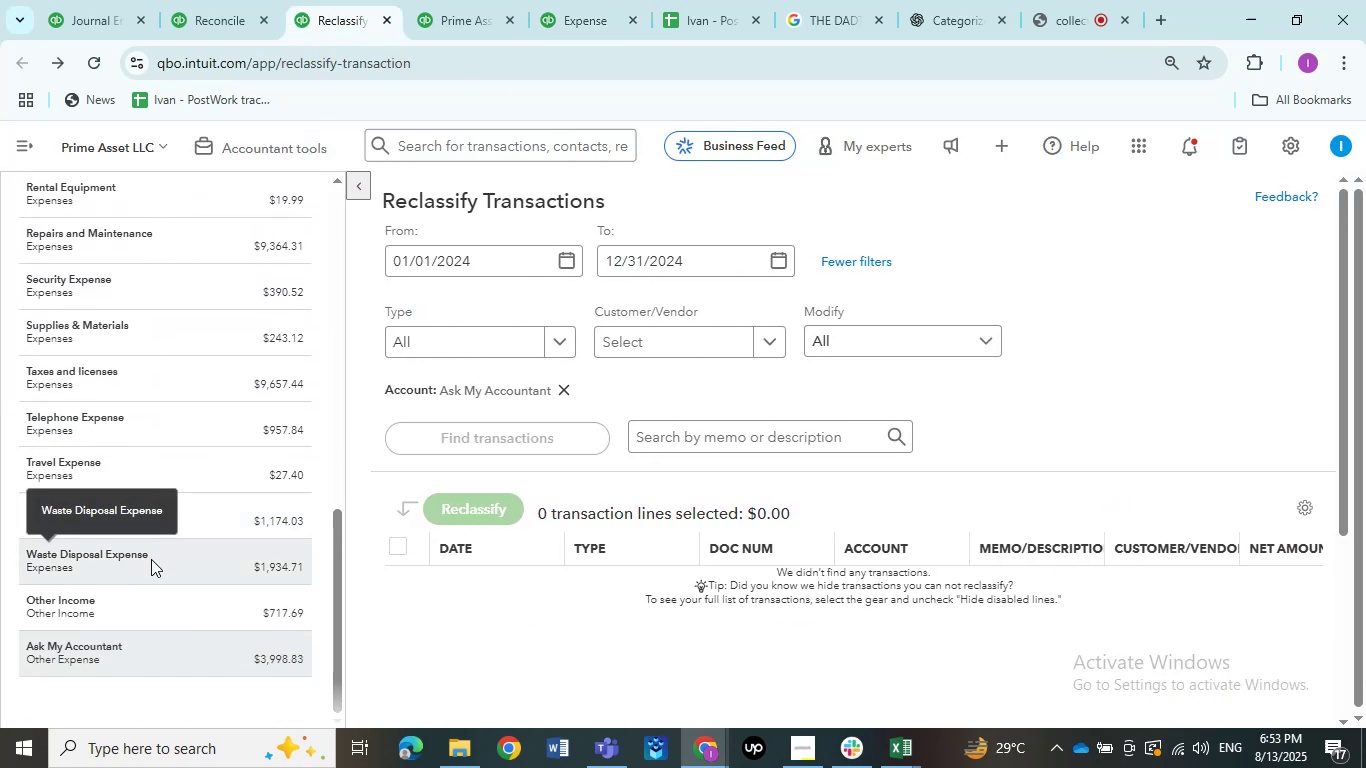 
scroll: coordinate [151, 564], scroll_direction: up, amount: 3.0
 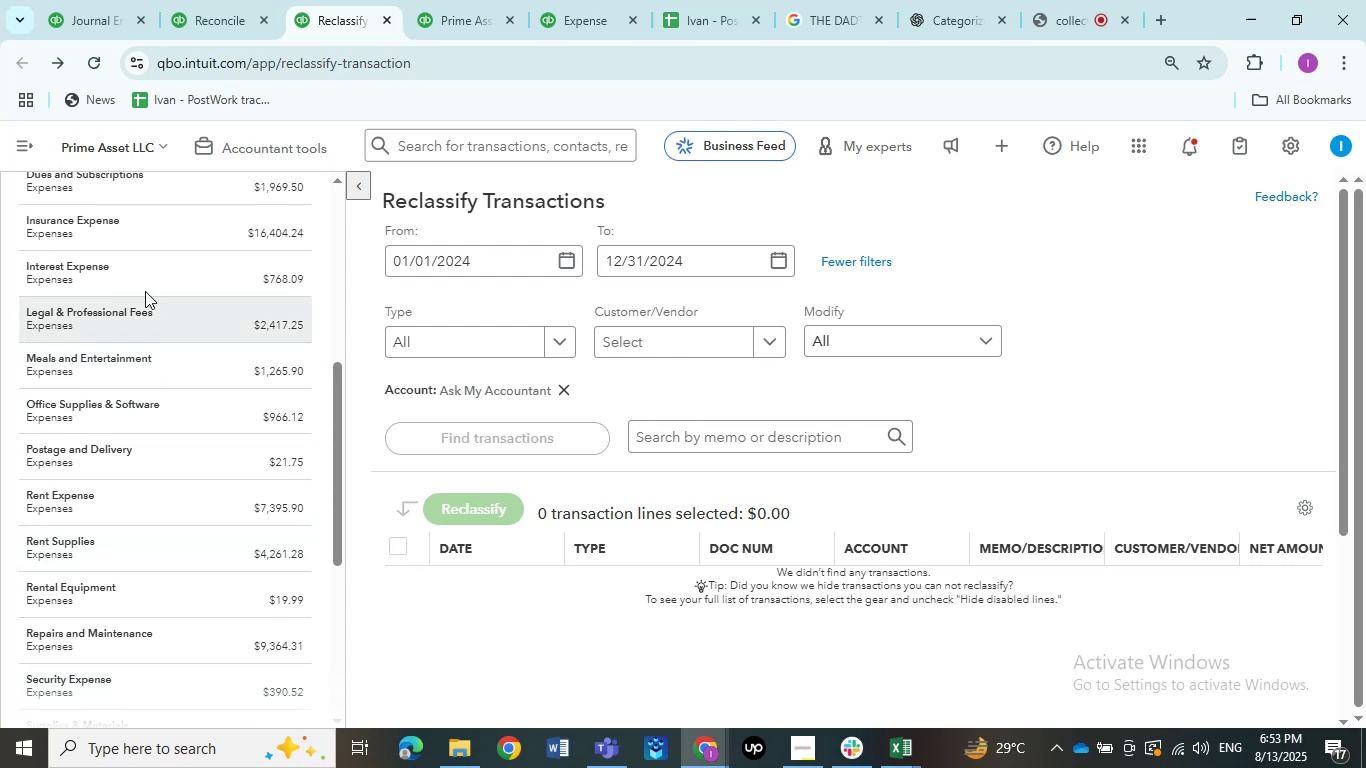 
left_click([131, 237])
 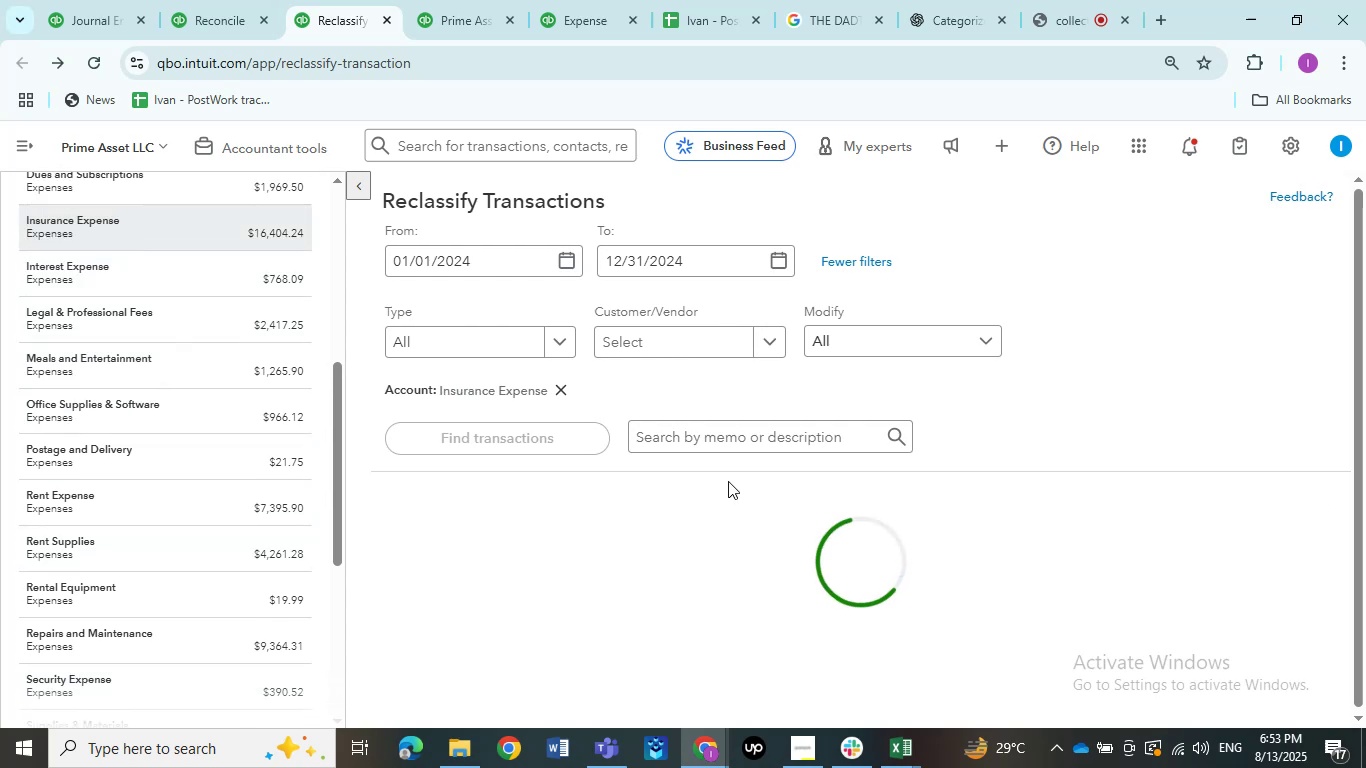 
scroll: coordinate [768, 476], scroll_direction: down, amount: 12.0
 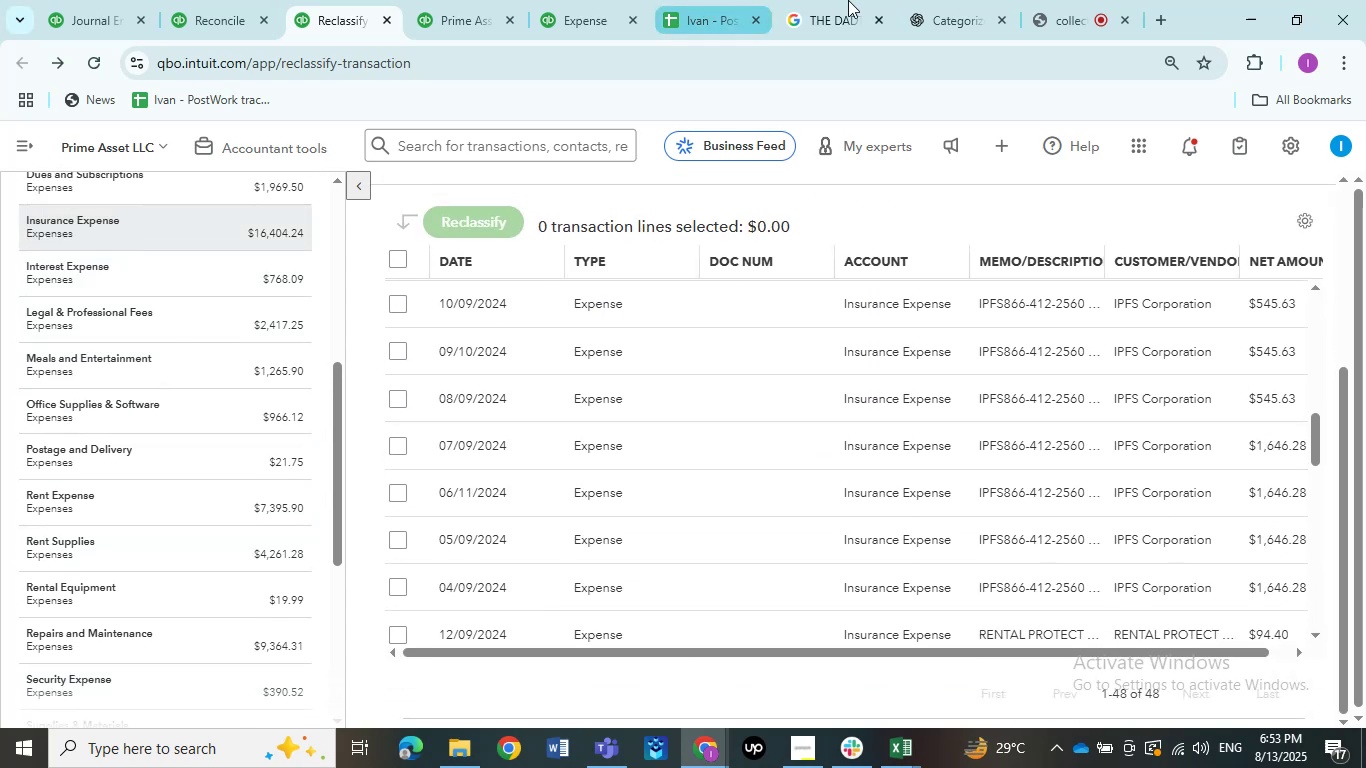 
left_click([857, 0])
 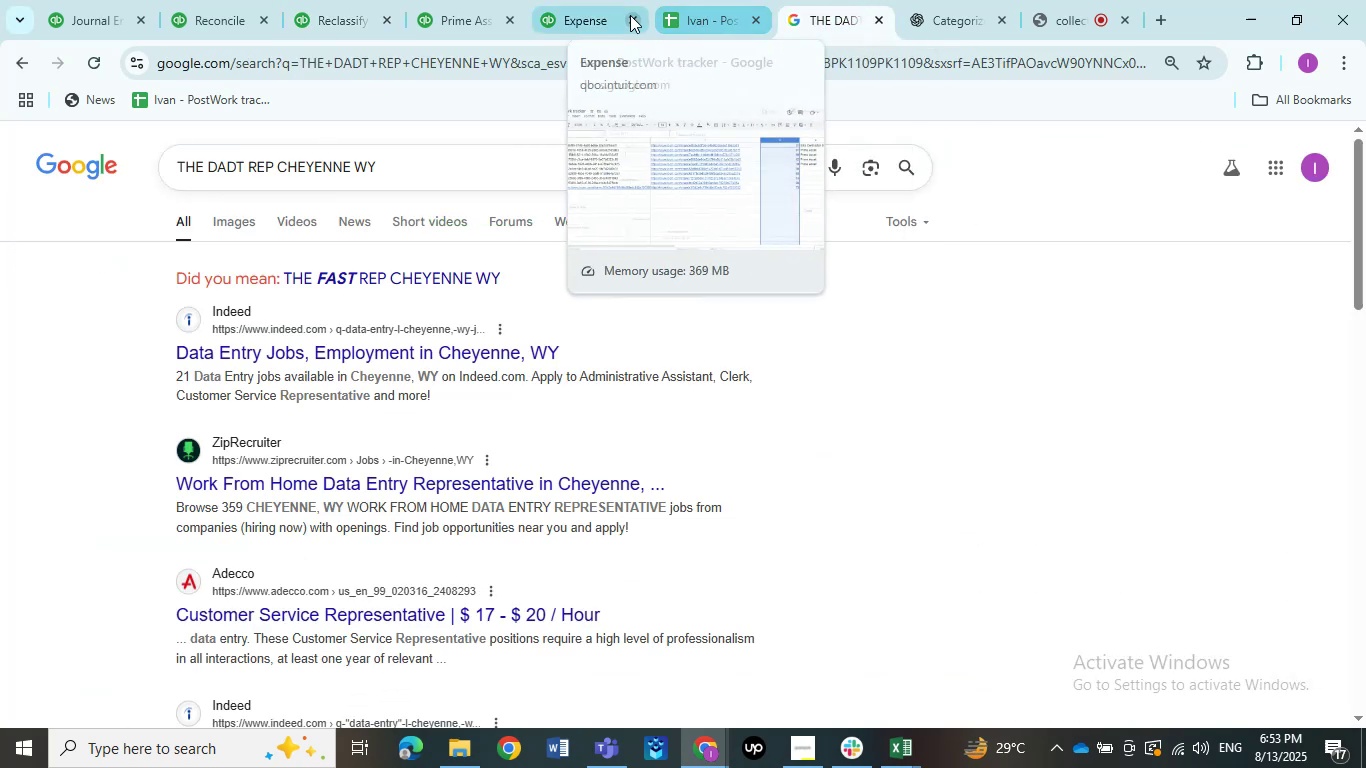 
left_click([587, 15])
 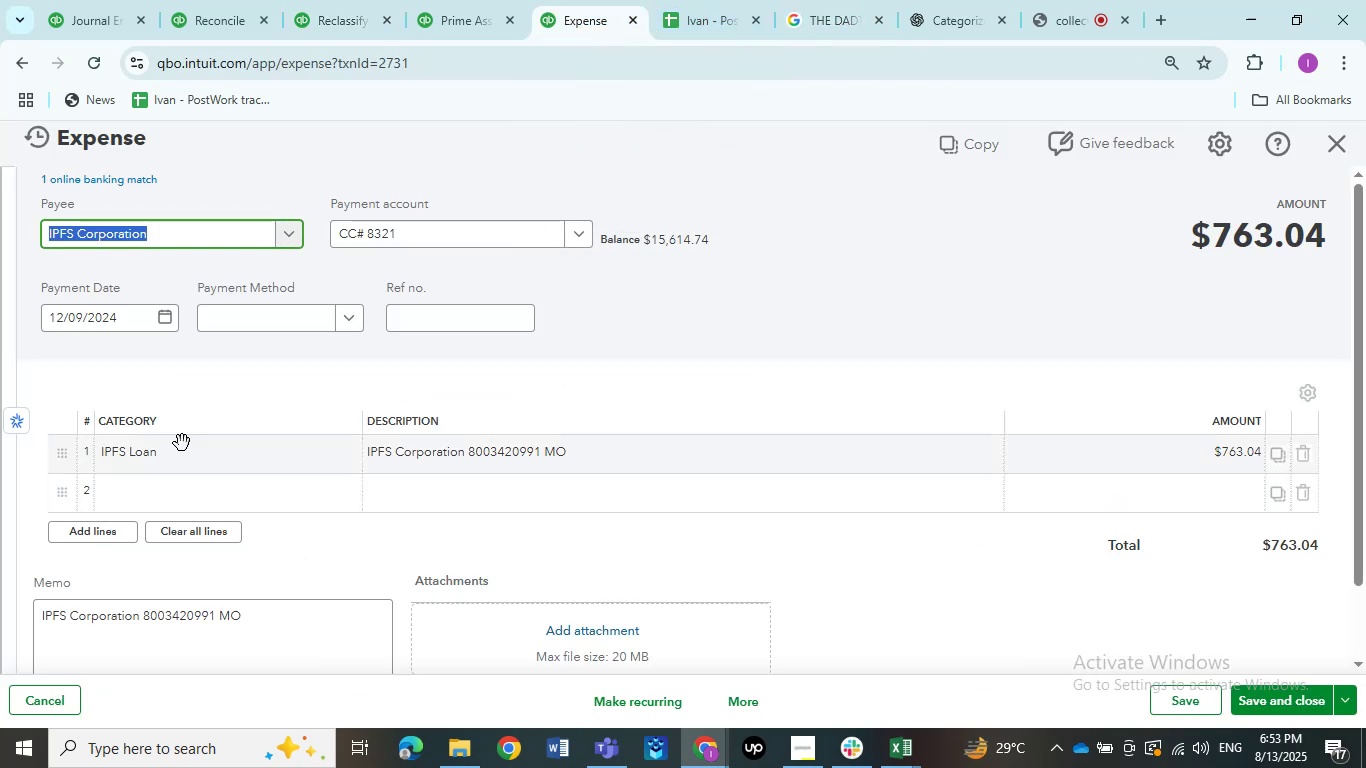 
left_click([182, 450])
 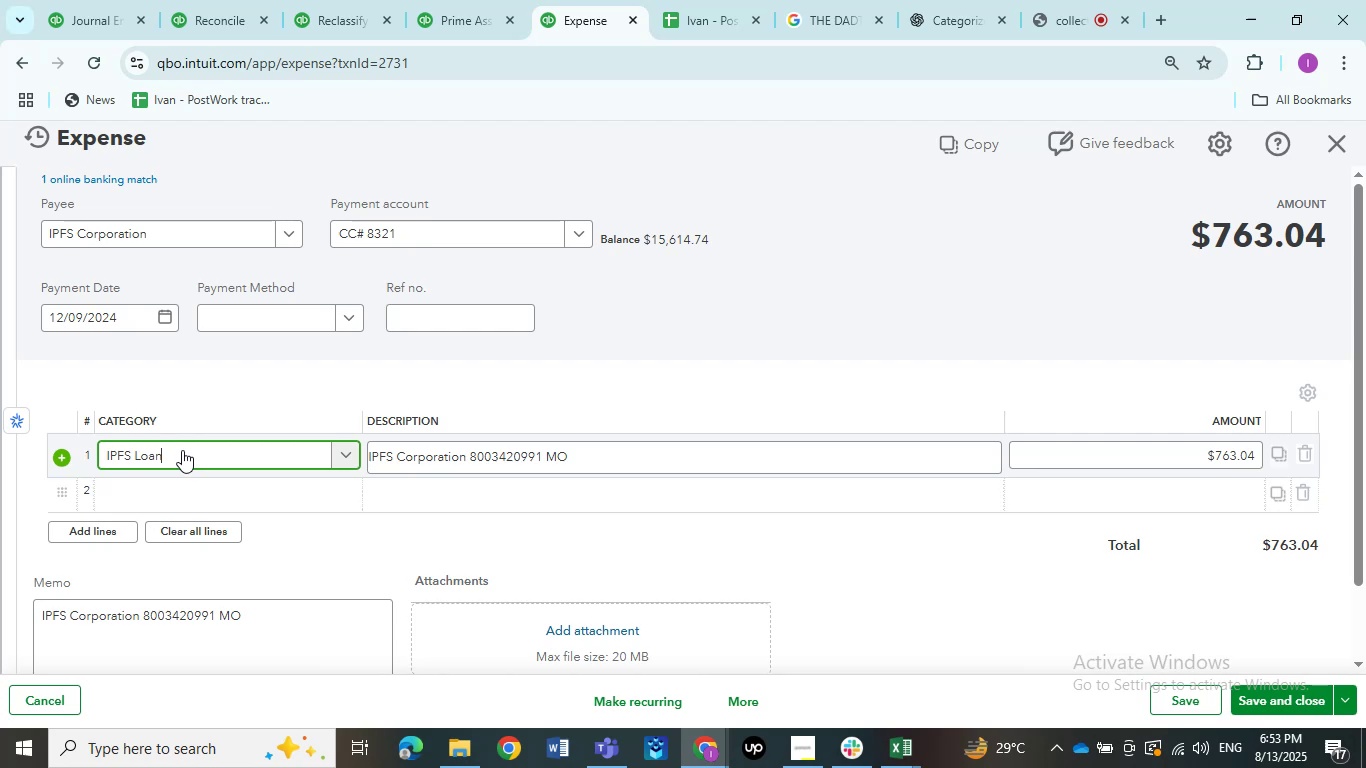 
left_click([182, 450])
 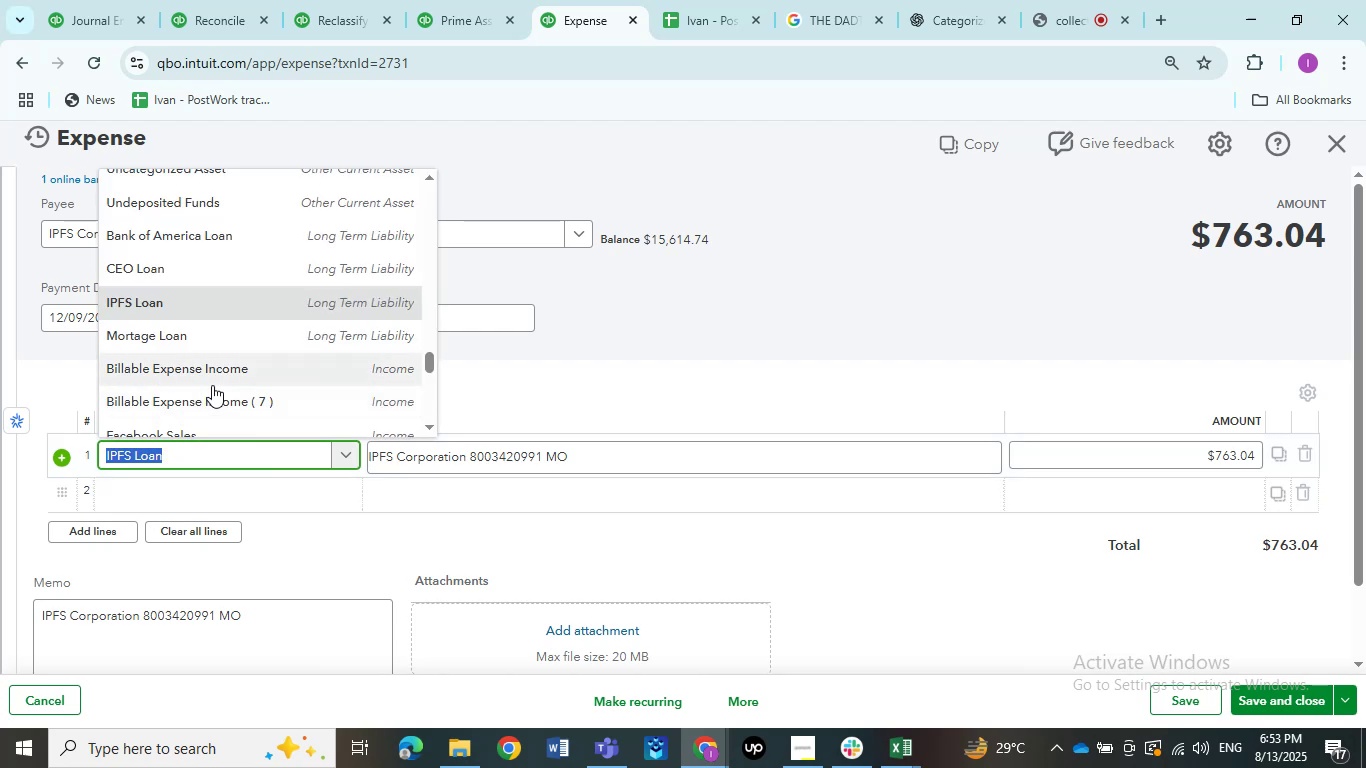 
type(ins)
 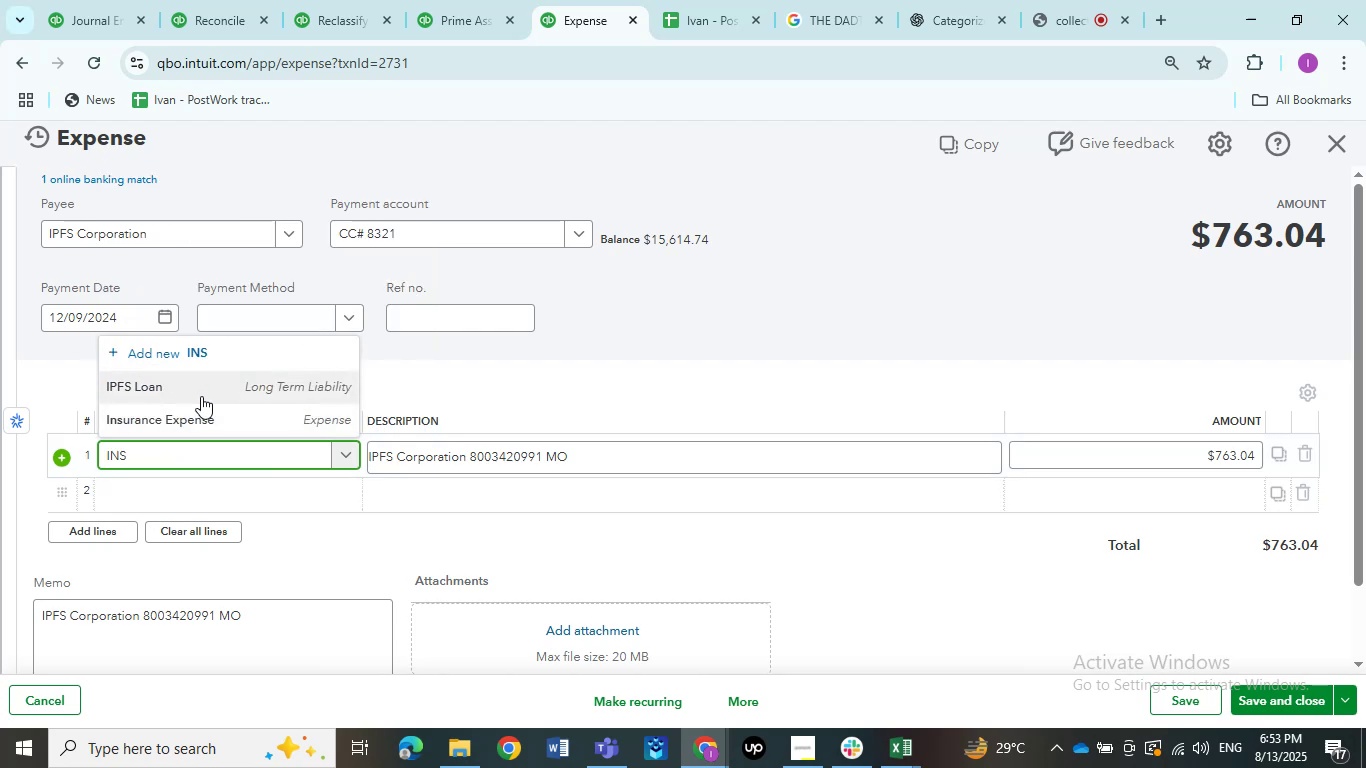 
left_click([201, 417])
 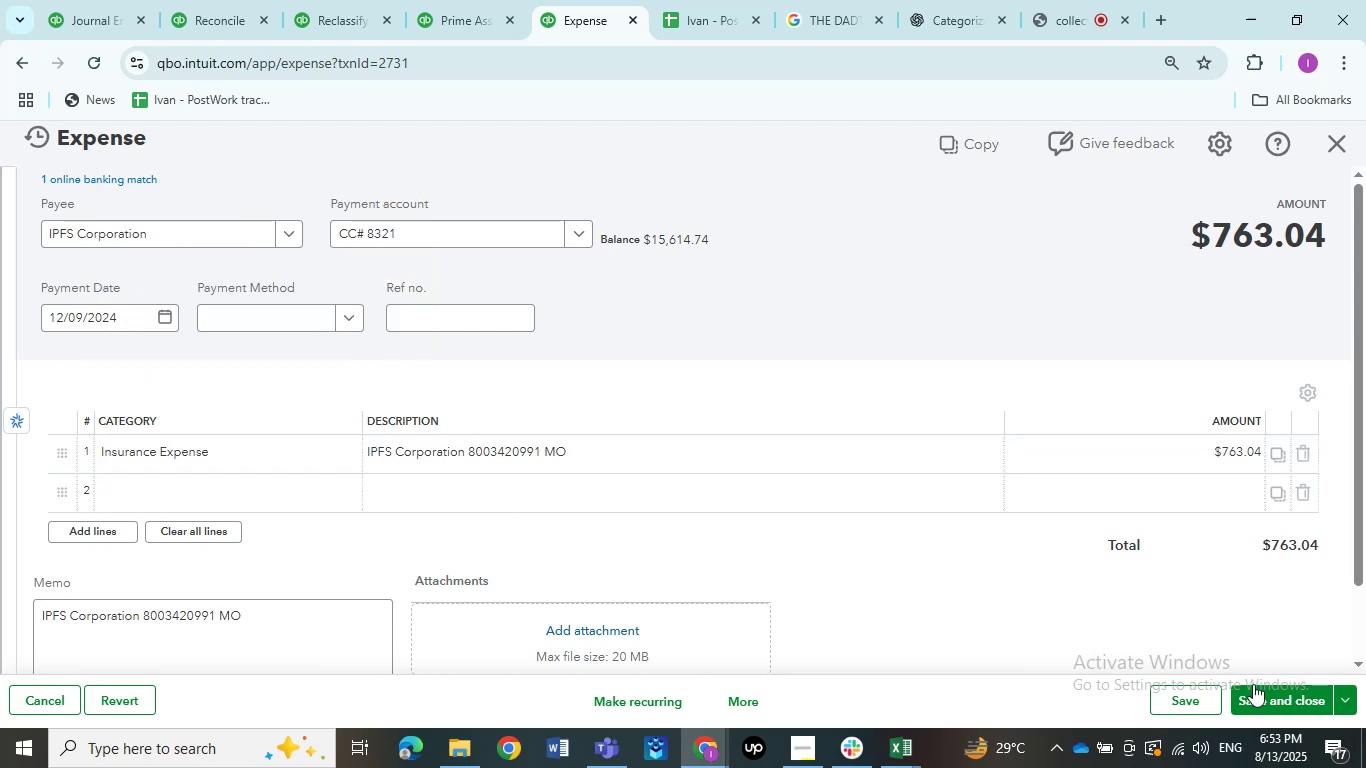 
double_click([1263, 696])
 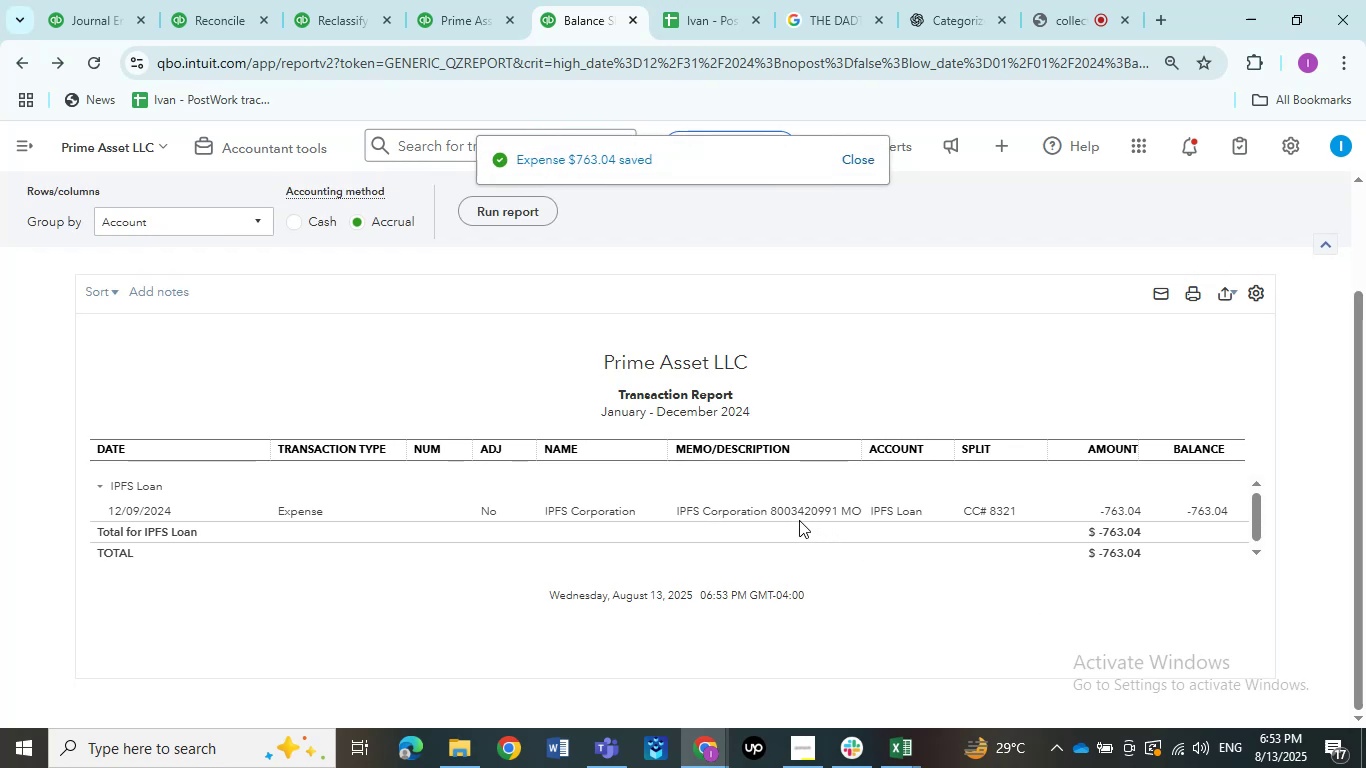 
key(Escape)
 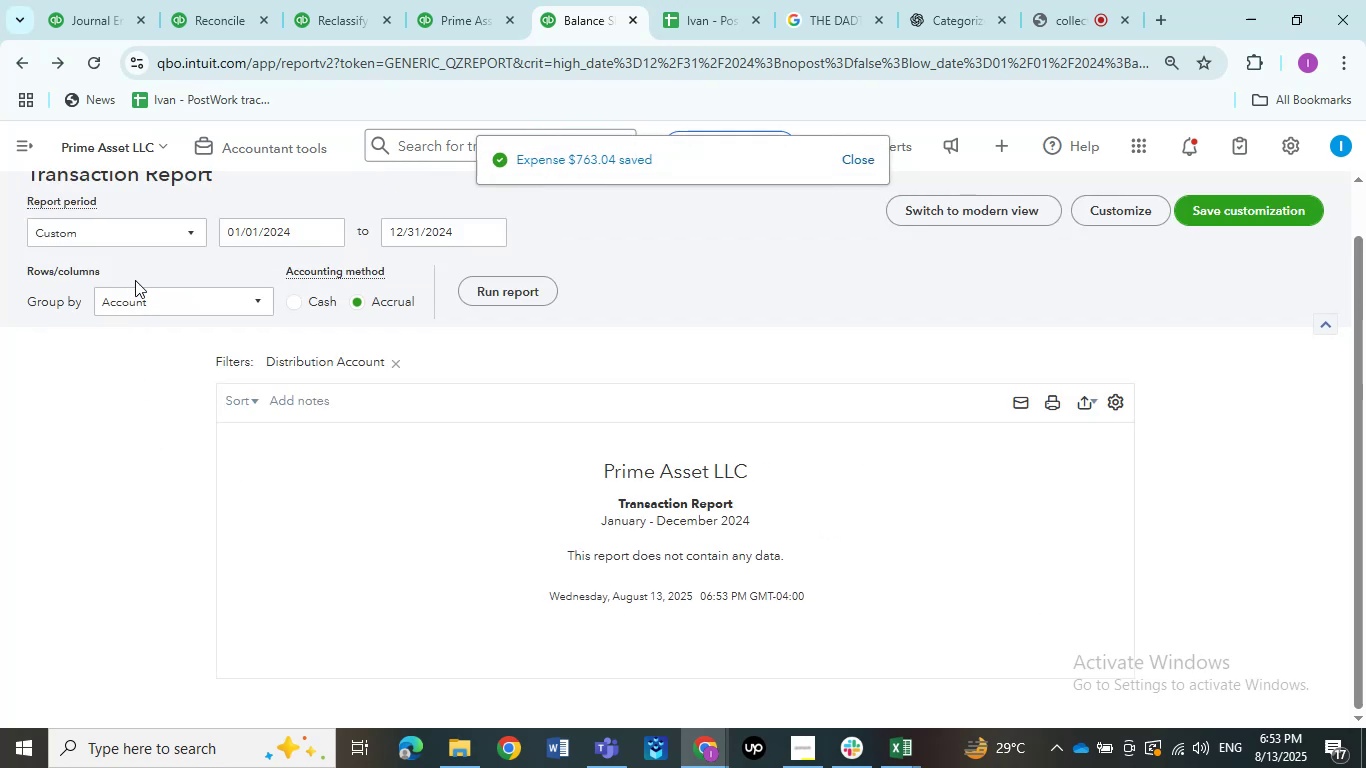 
scroll: coordinate [159, 405], scroll_direction: up, amount: 7.0
 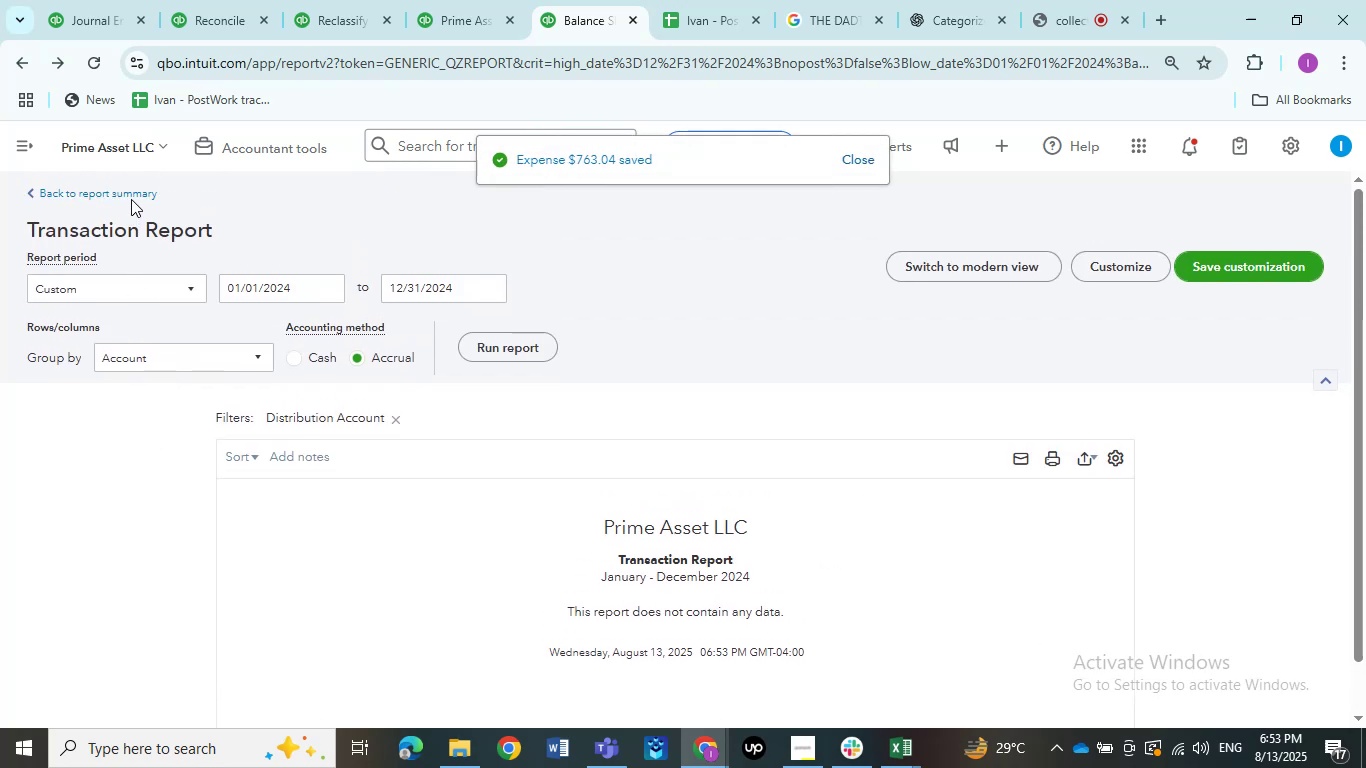 
double_click([140, 193])
 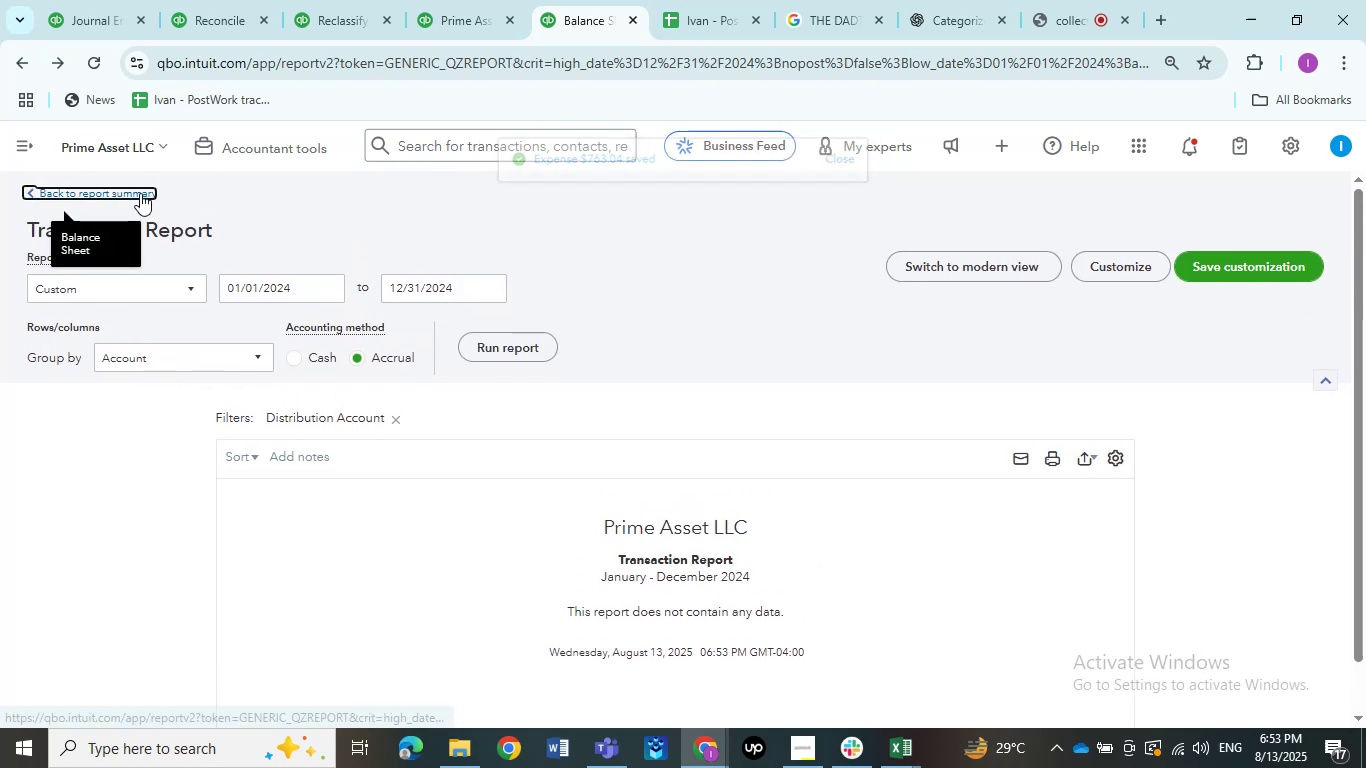 
triple_click([140, 193])
 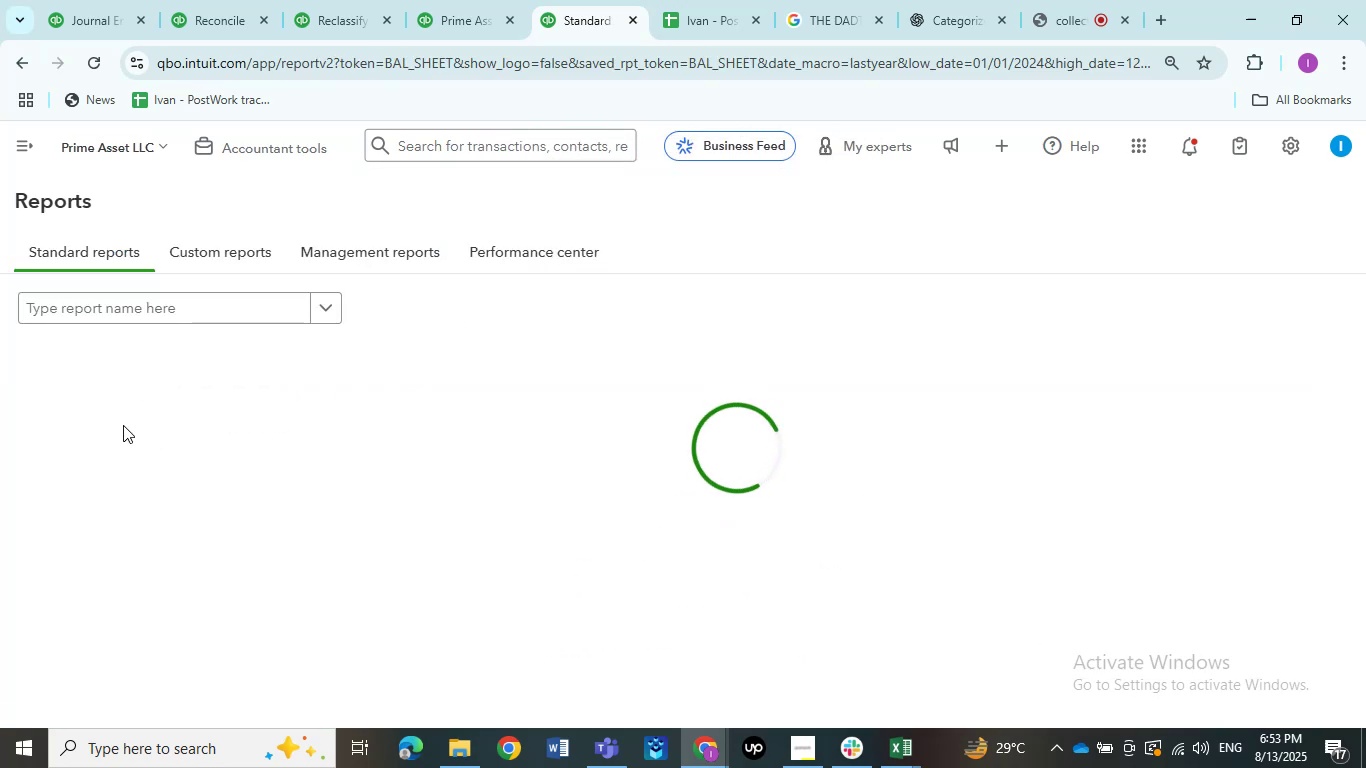 
mouse_move([491, 399])
 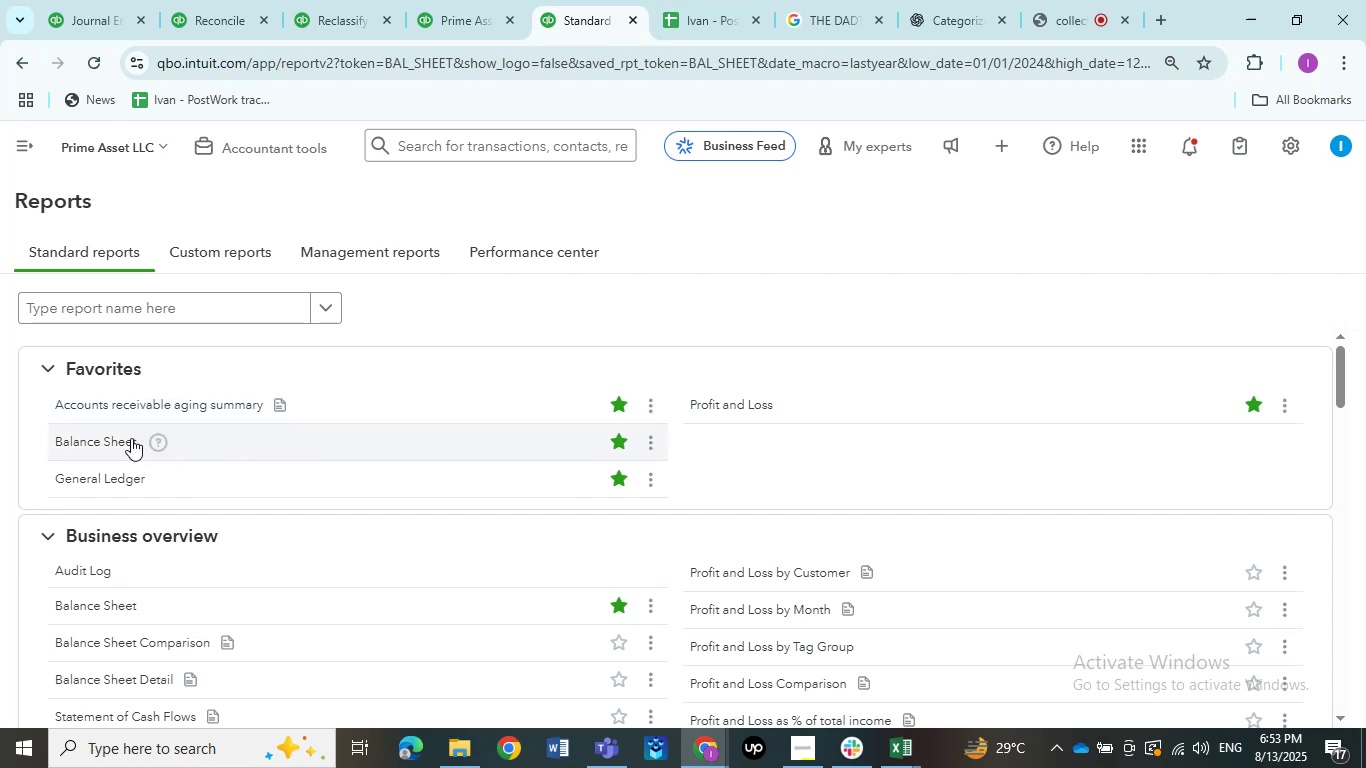 
left_click([131, 438])
 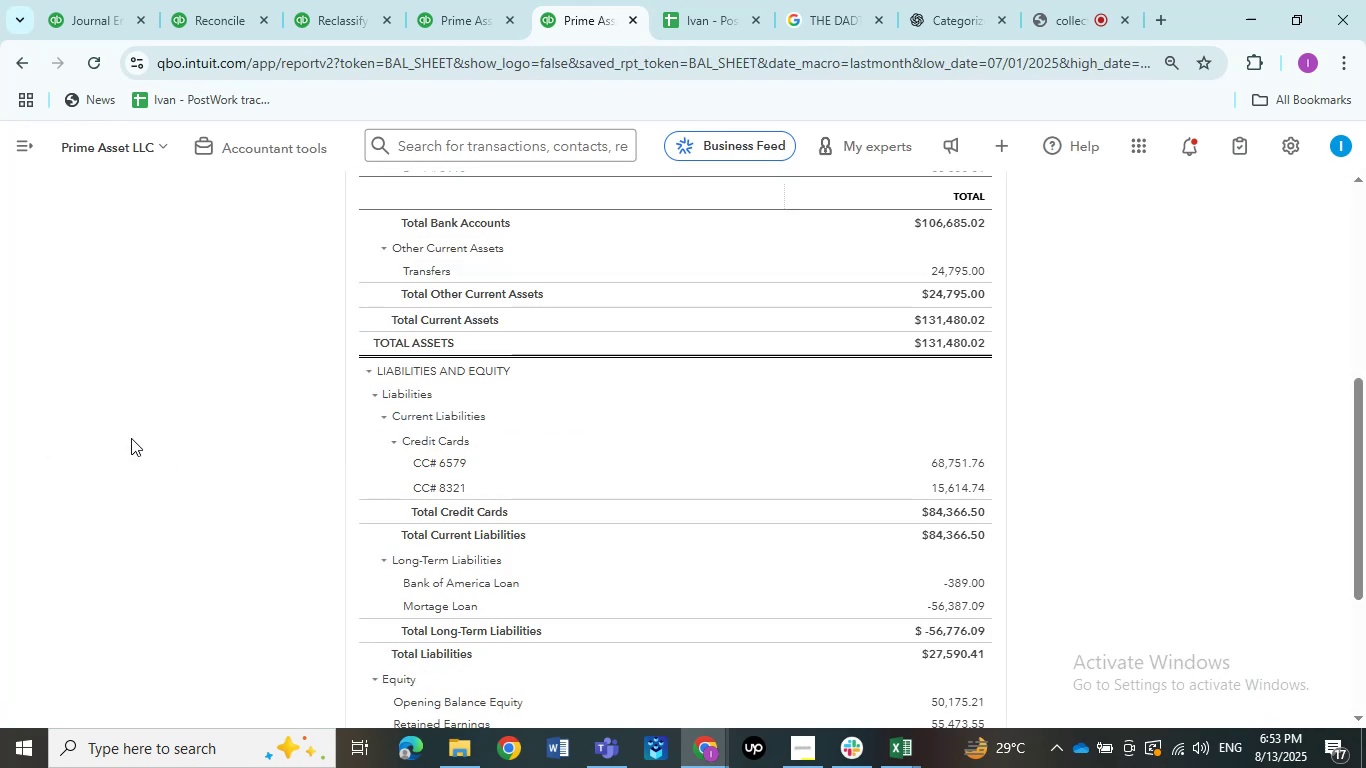 
wait(5.82)
 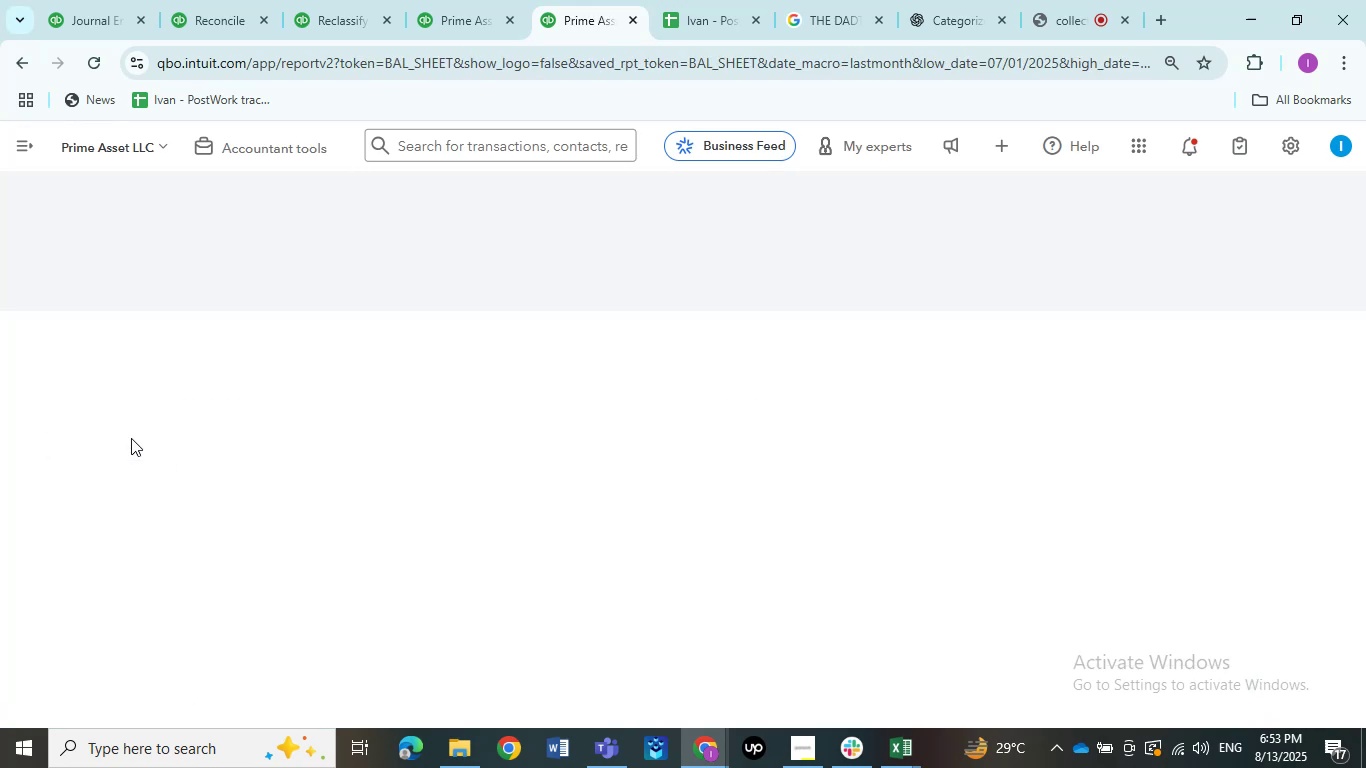 
scroll: coordinate [370, 457], scroll_direction: up, amount: 1.0
 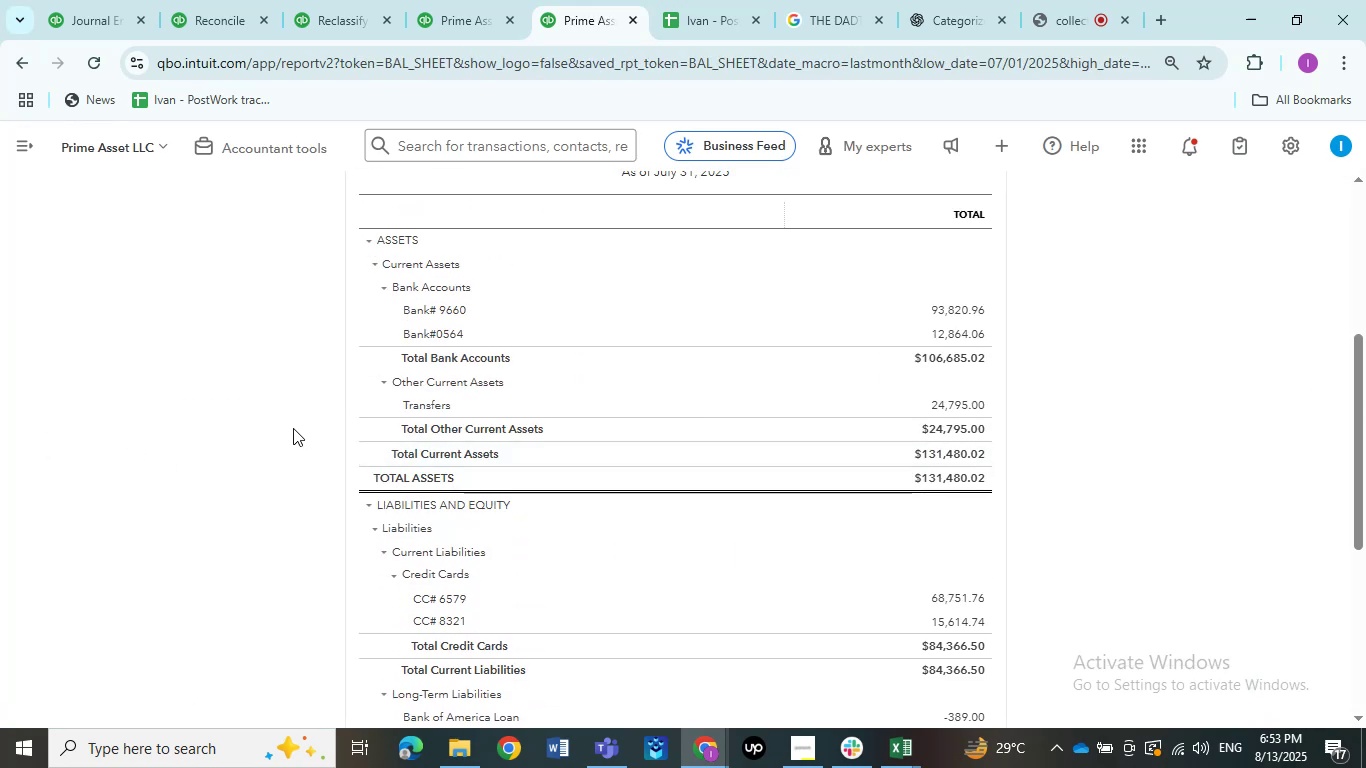 
scroll: coordinate [292, 428], scroll_direction: down, amount: 2.0
 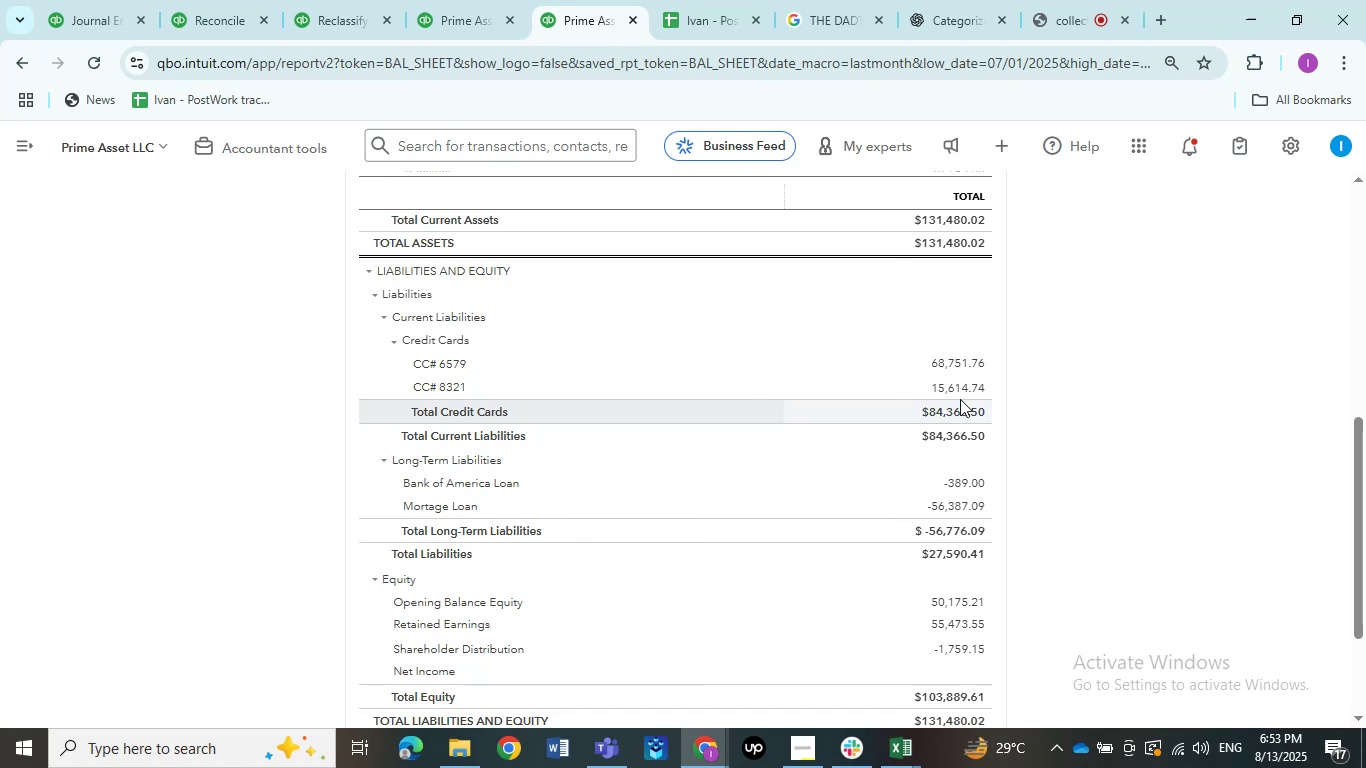 
left_click([958, 362])
 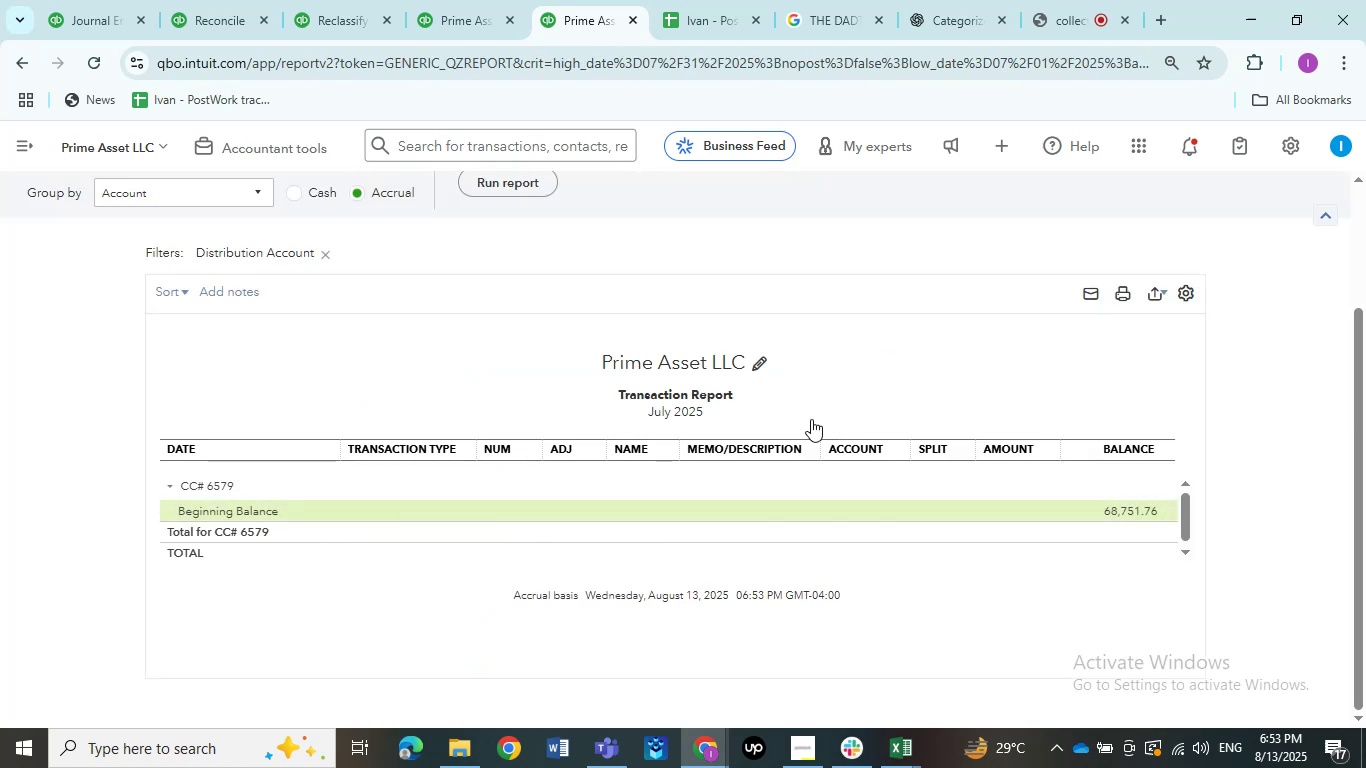 
scroll: coordinate [213, 301], scroll_direction: up, amount: 3.0
 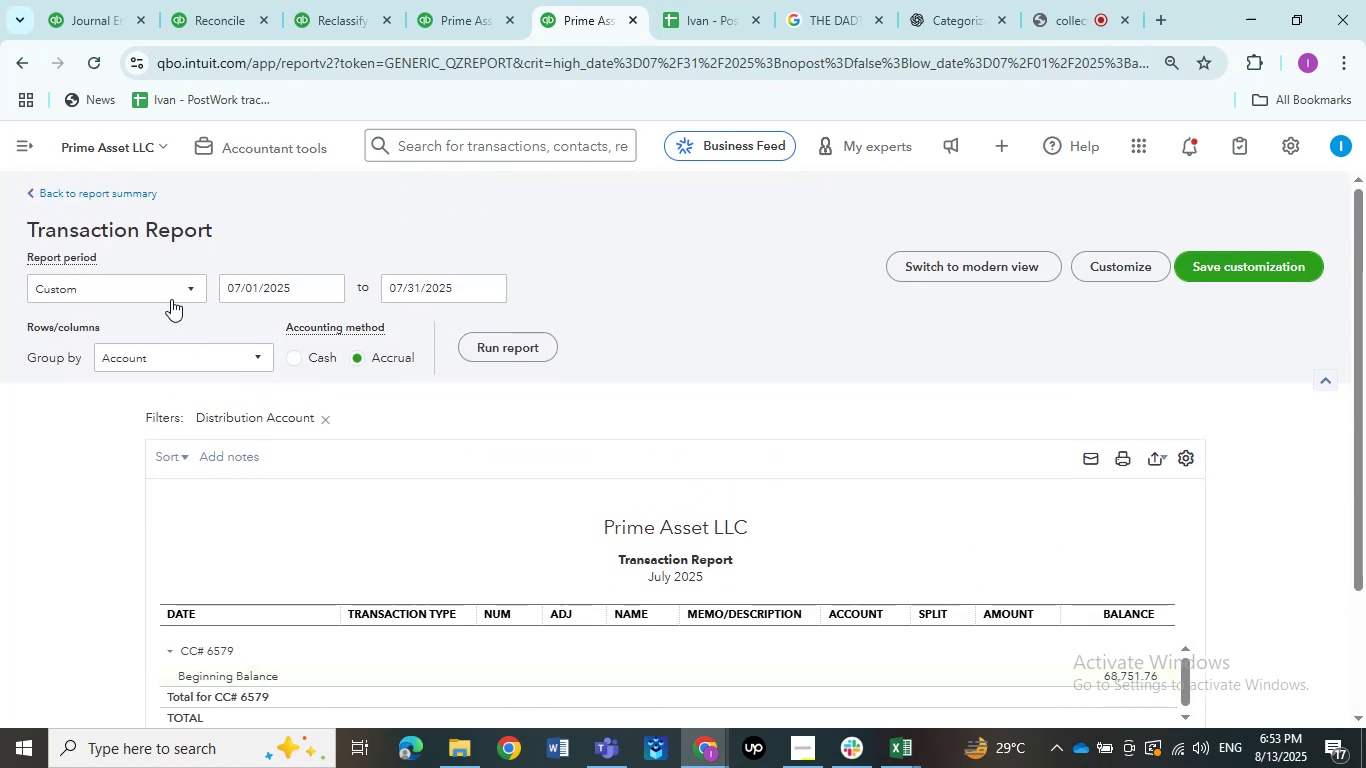 
double_click([160, 294])
 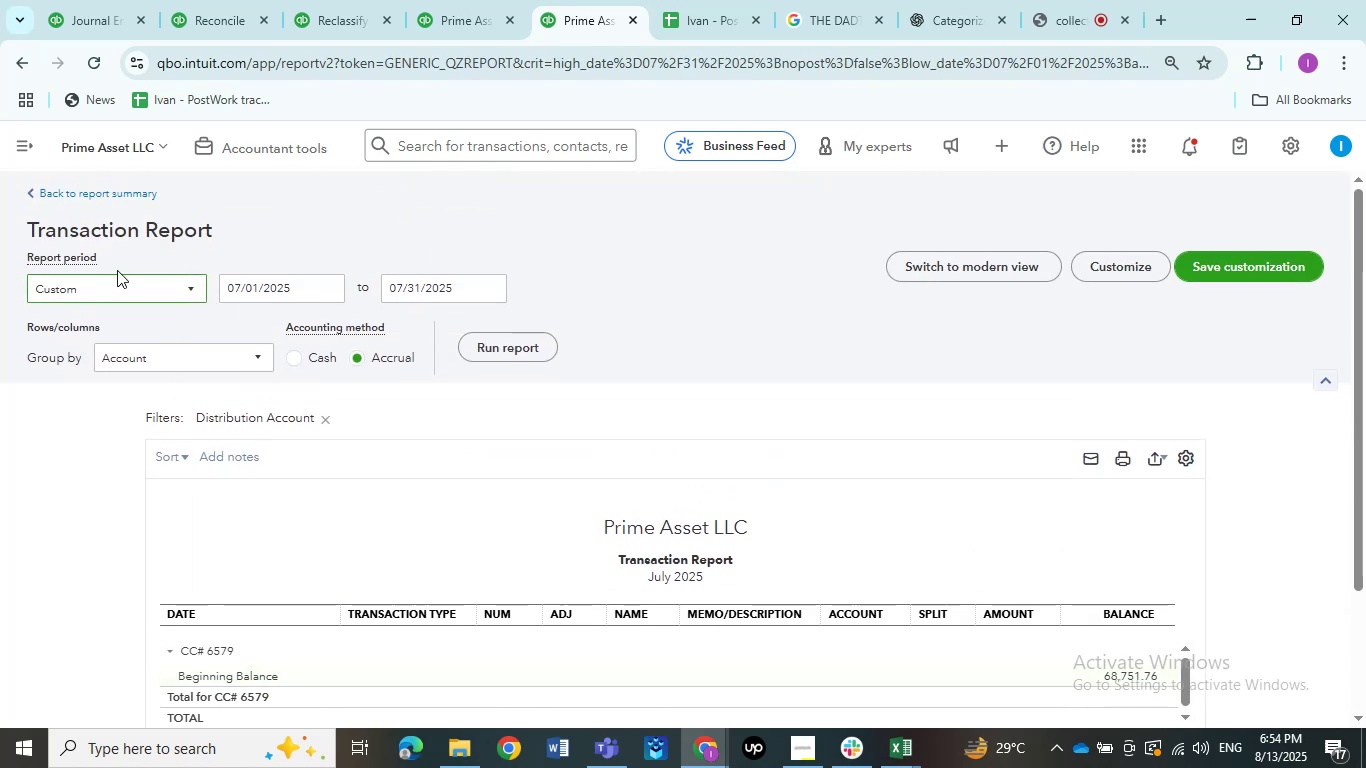 
left_click([117, 280])
 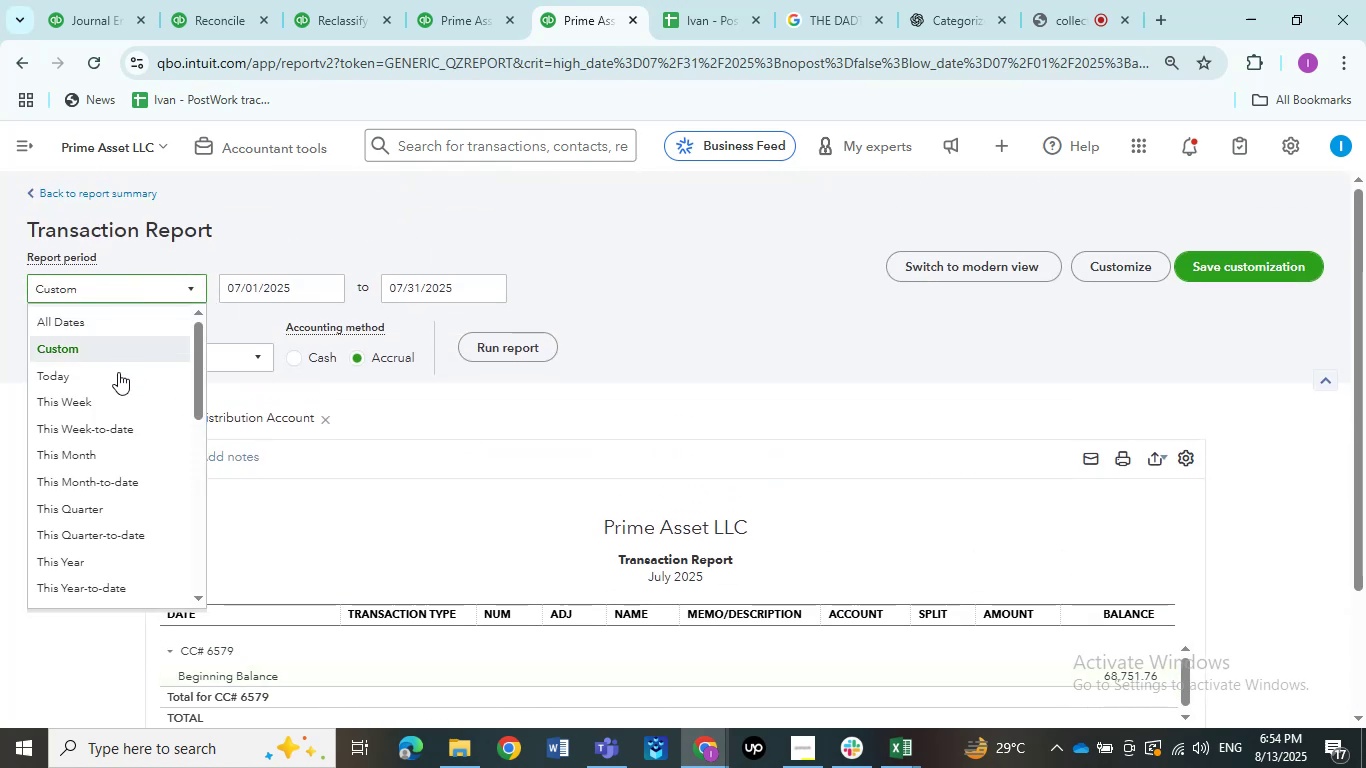 
scroll: coordinate [113, 393], scroll_direction: down, amount: 4.0
 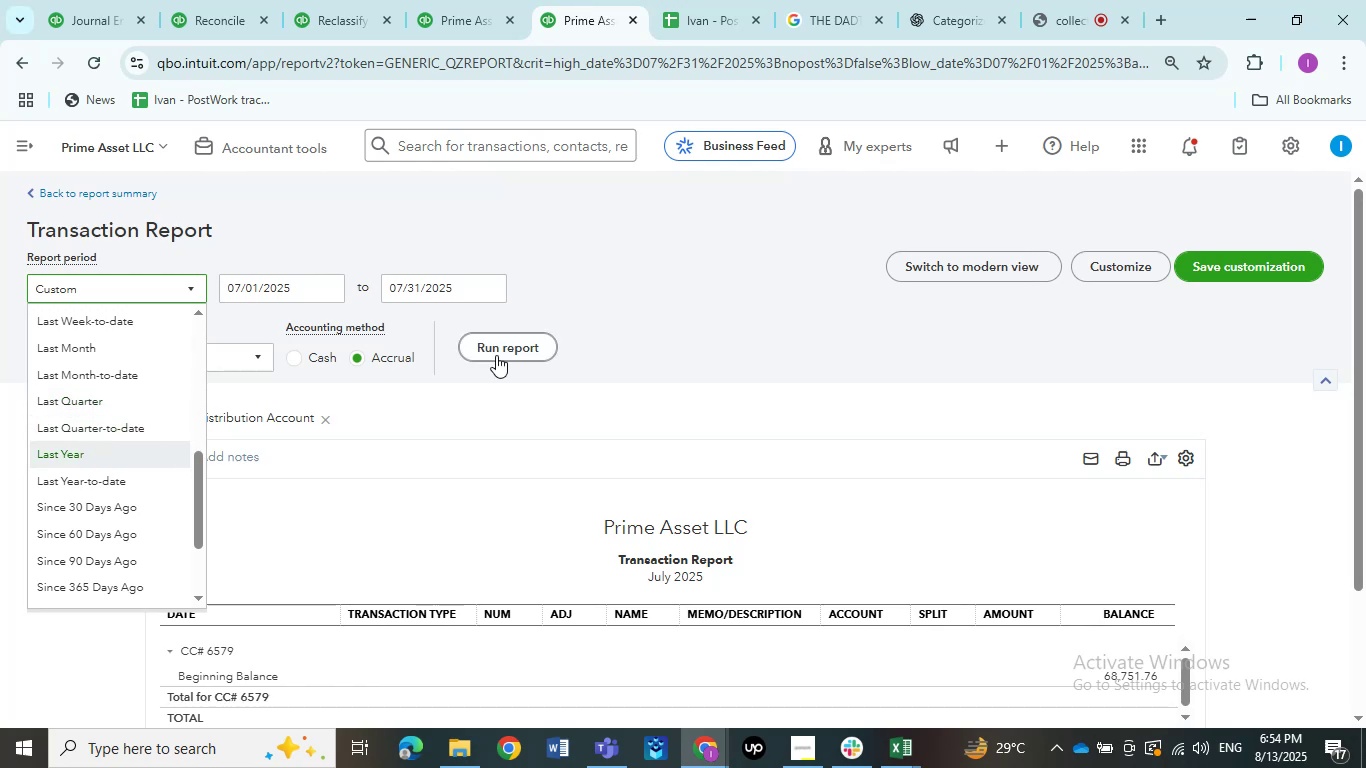 
left_click([543, 355])
 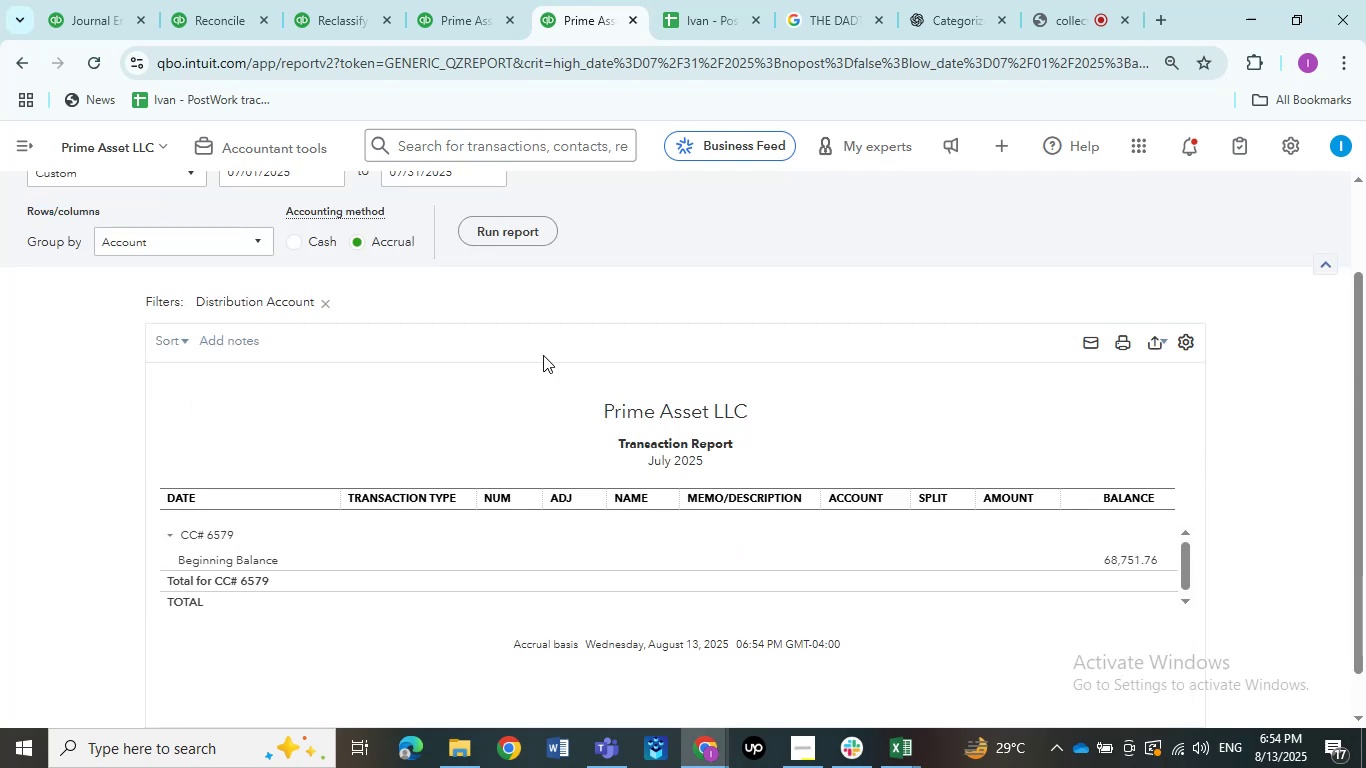 
wait(11.91)
 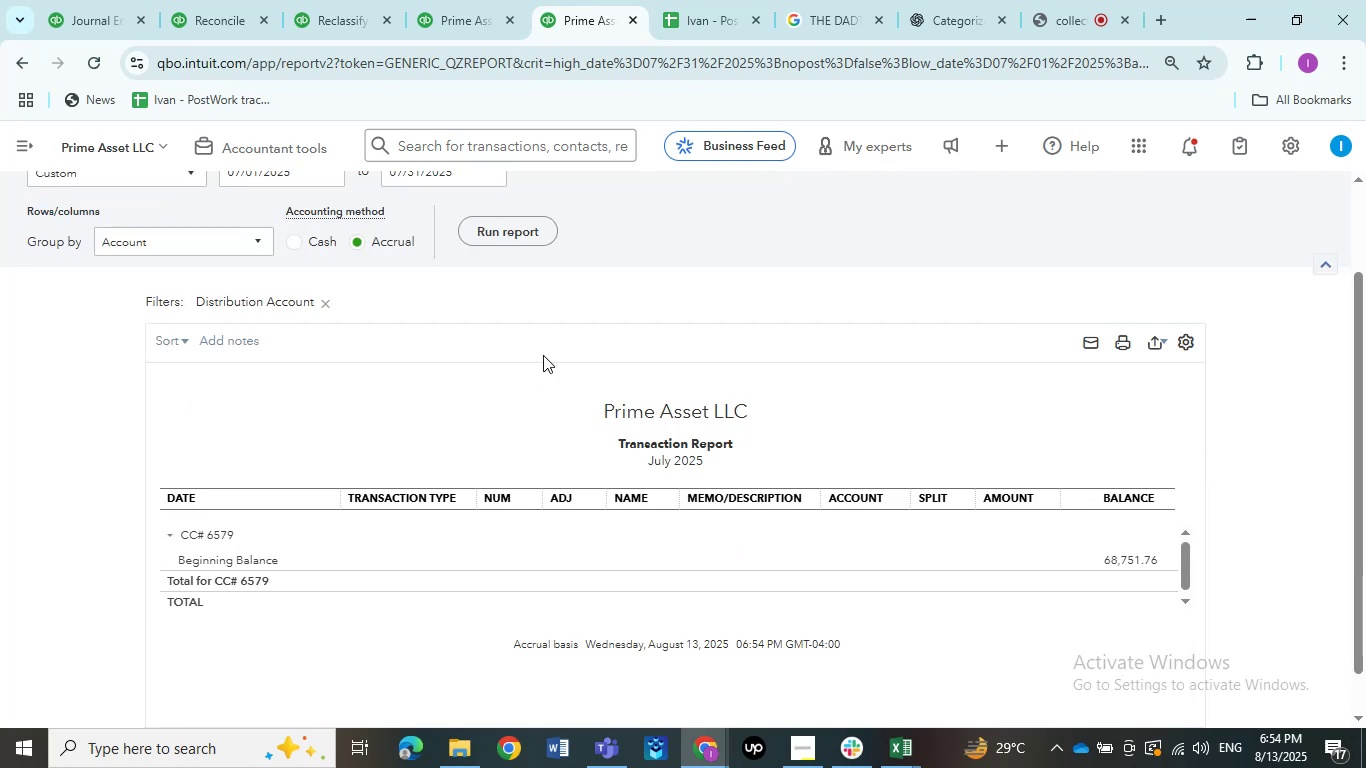 
scroll: coordinate [144, 349], scroll_direction: up, amount: 2.0
 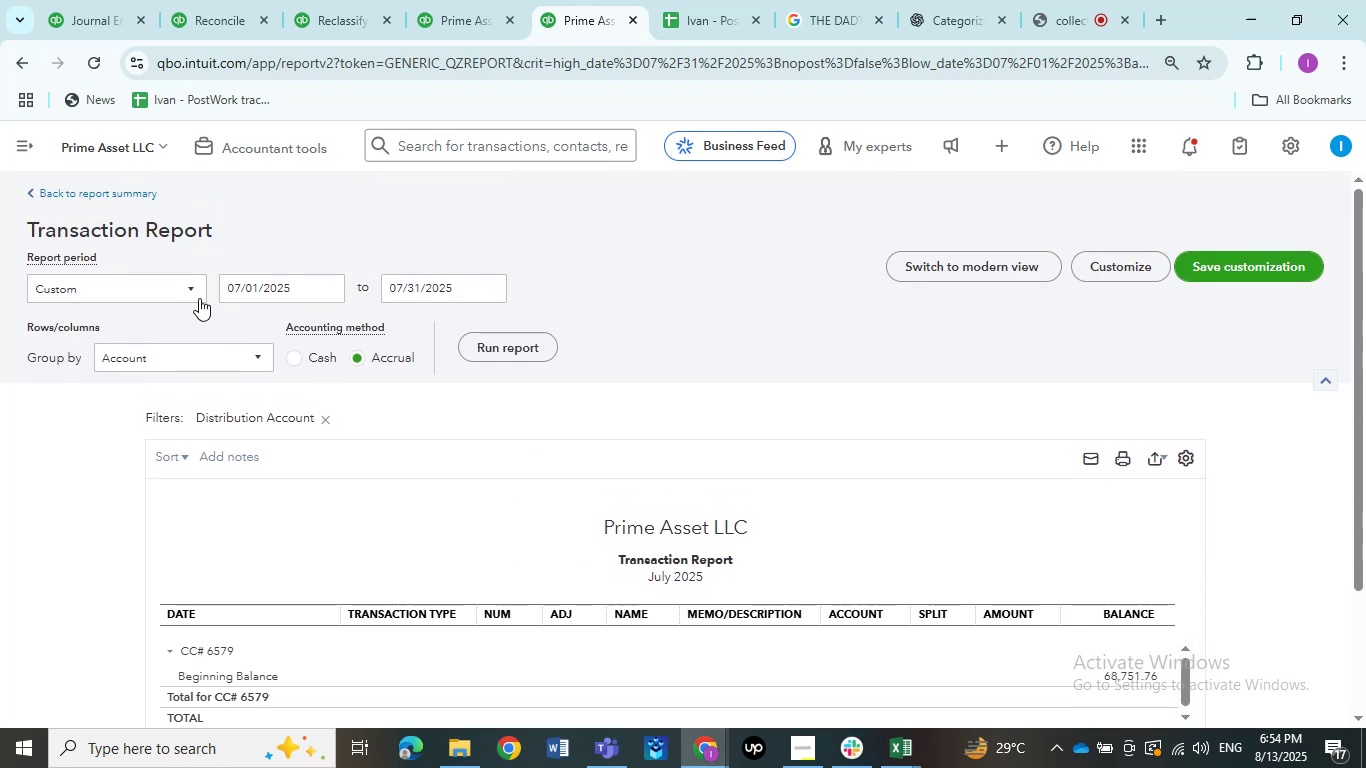 
left_click([195, 295])
 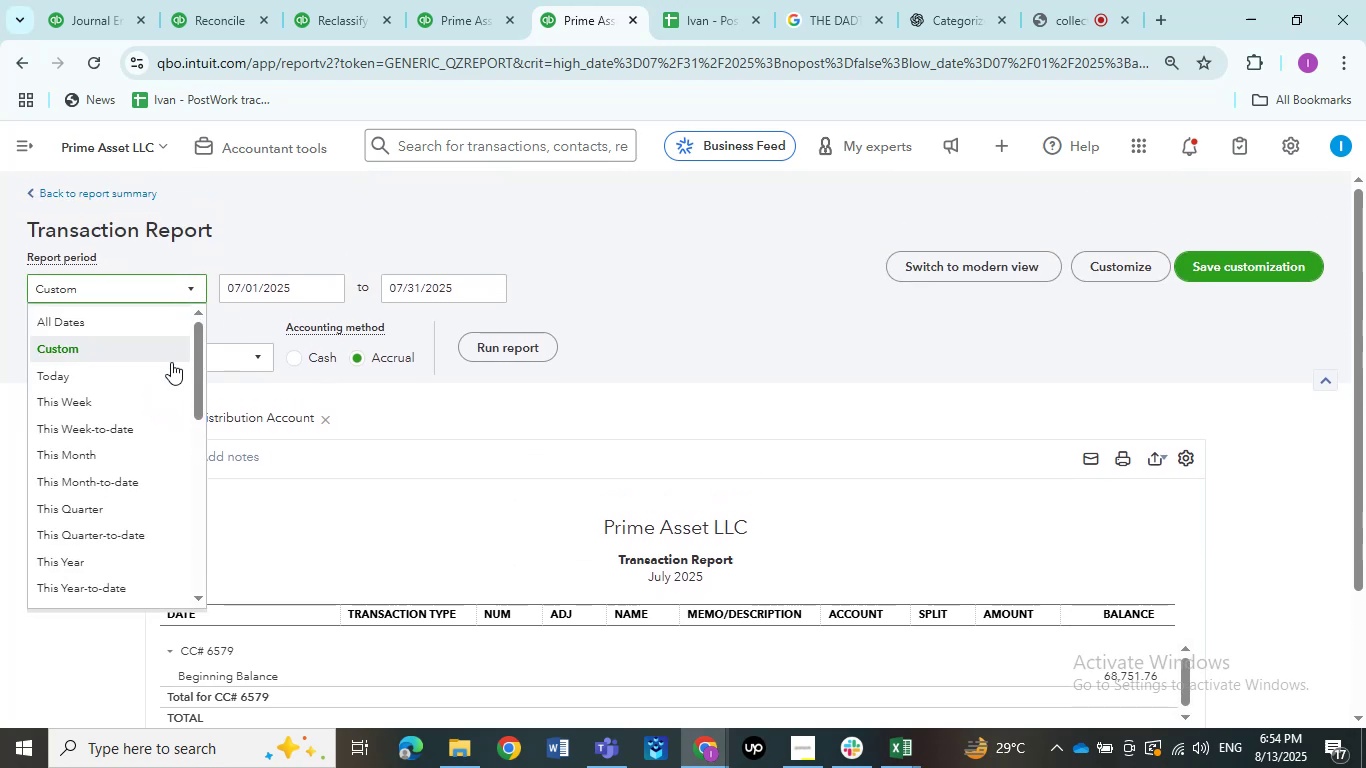 
scroll: coordinate [109, 445], scroll_direction: down, amount: 5.0
 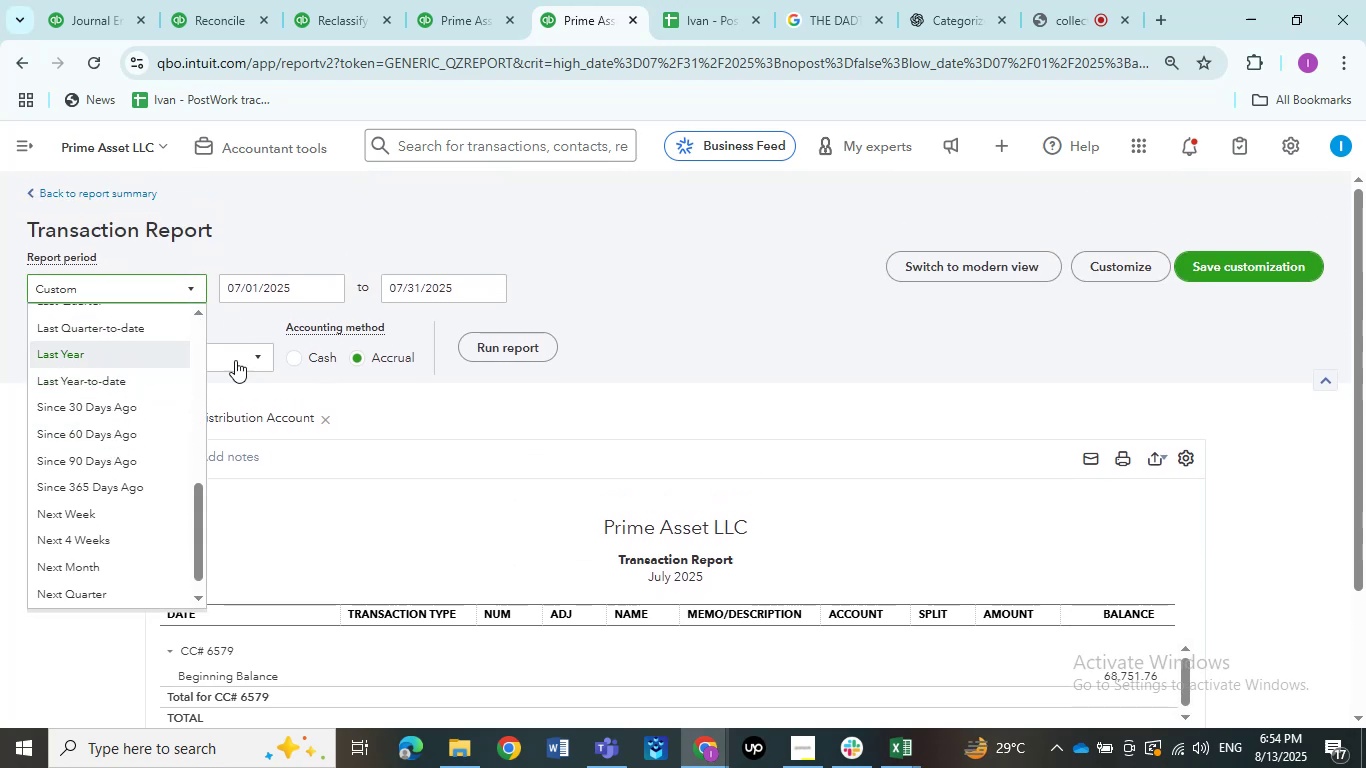 
left_click([77, 361])
 